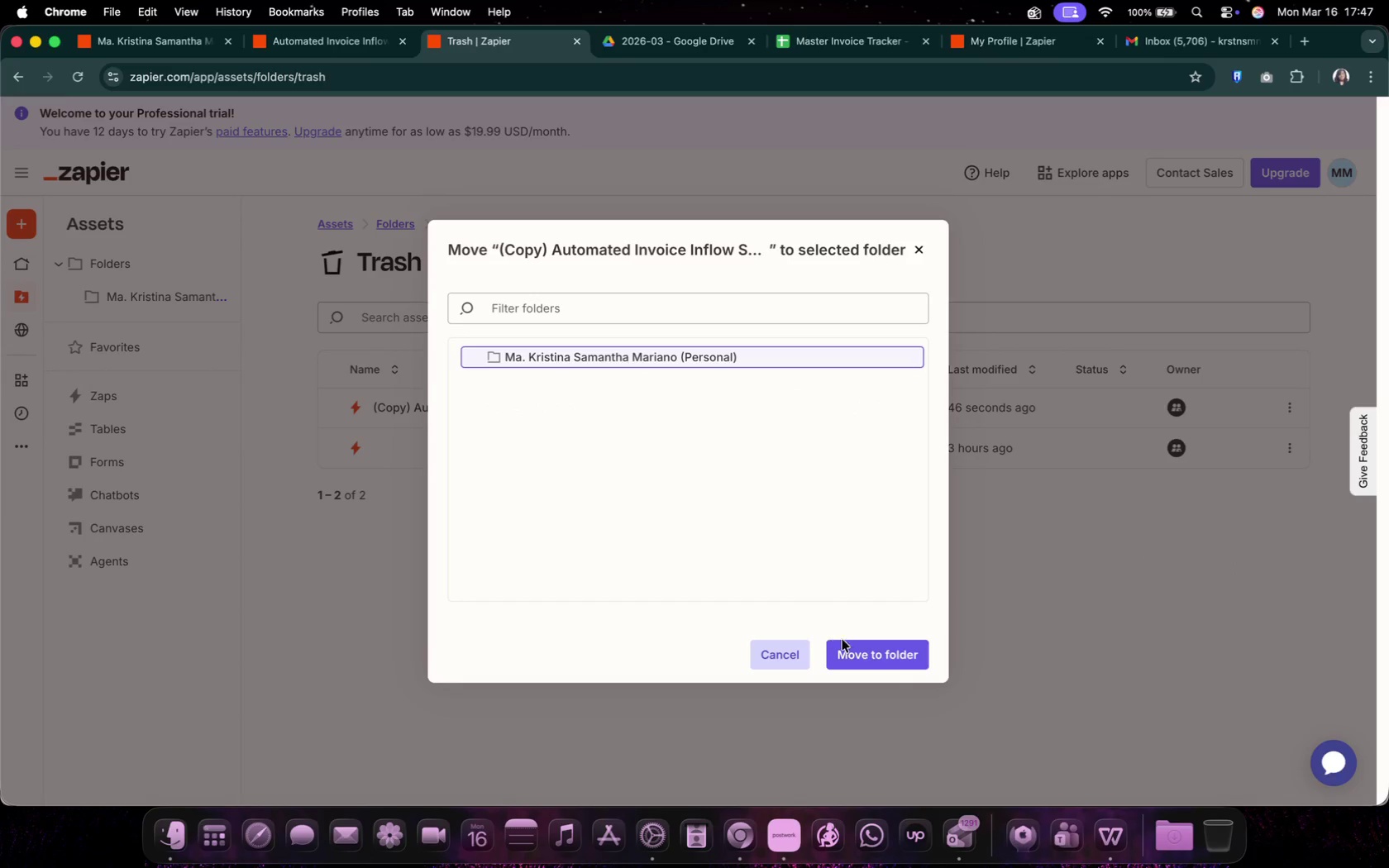 
left_click([866, 648])
 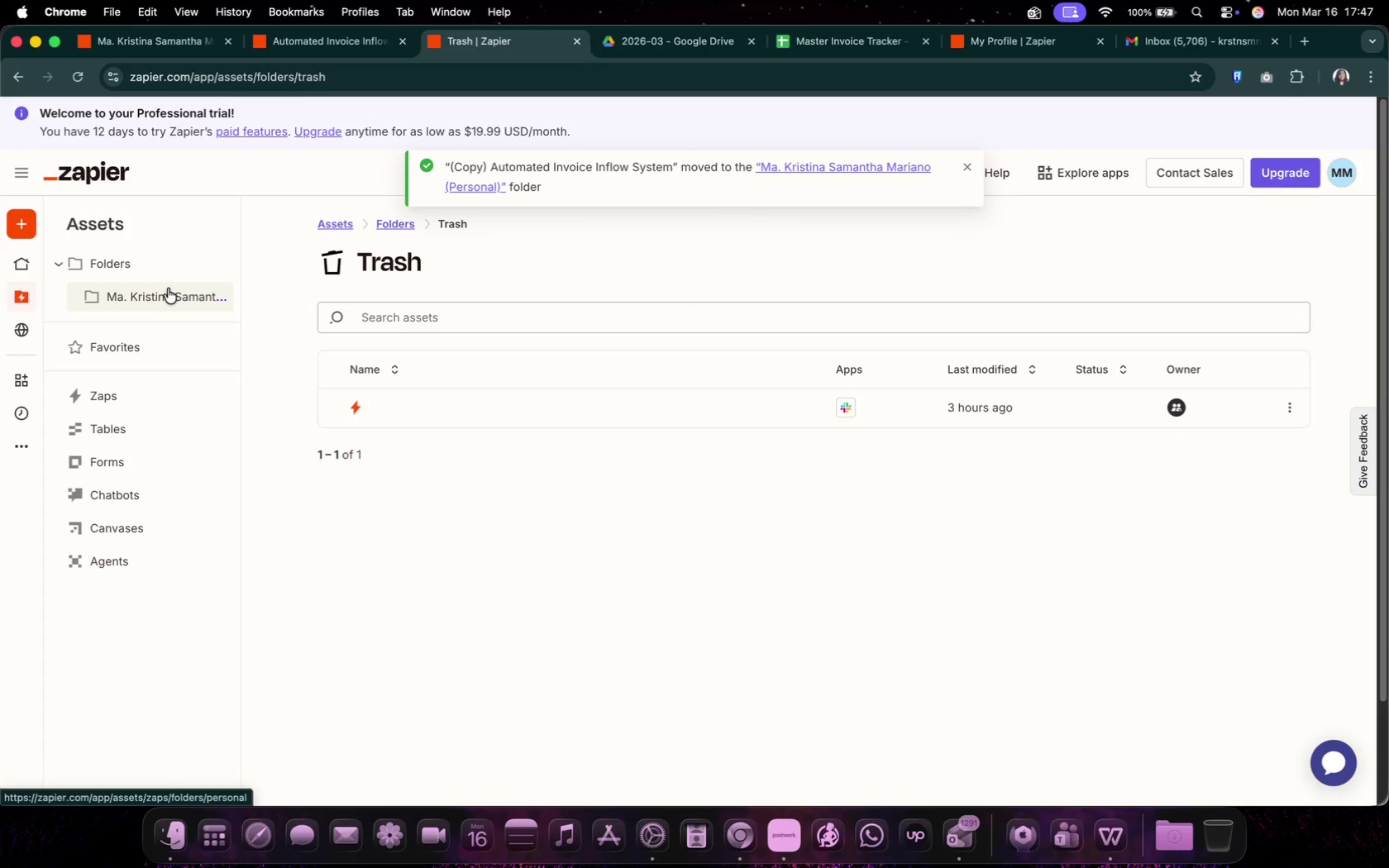 
left_click([168, 289])
 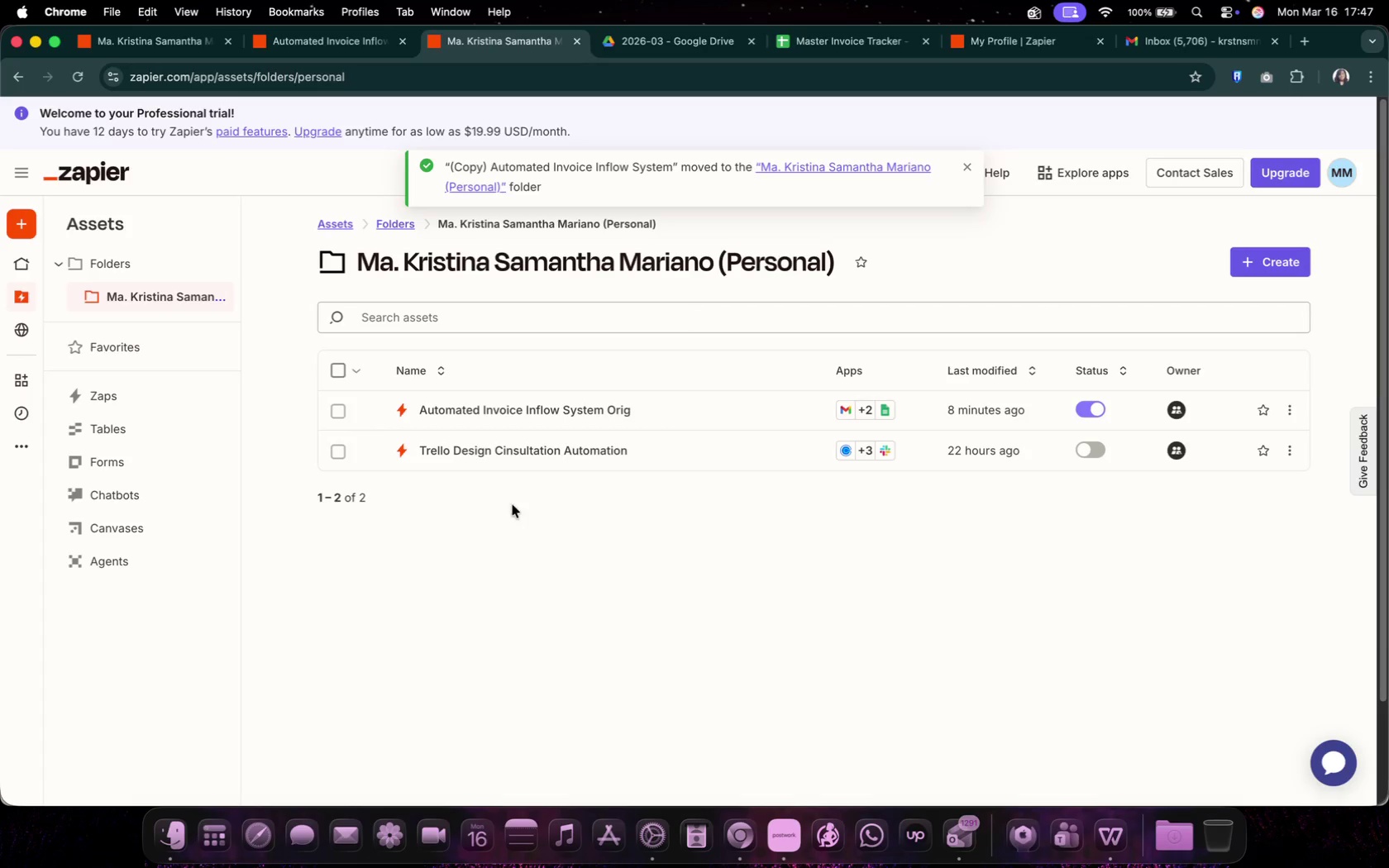 
left_click([178, 284])
 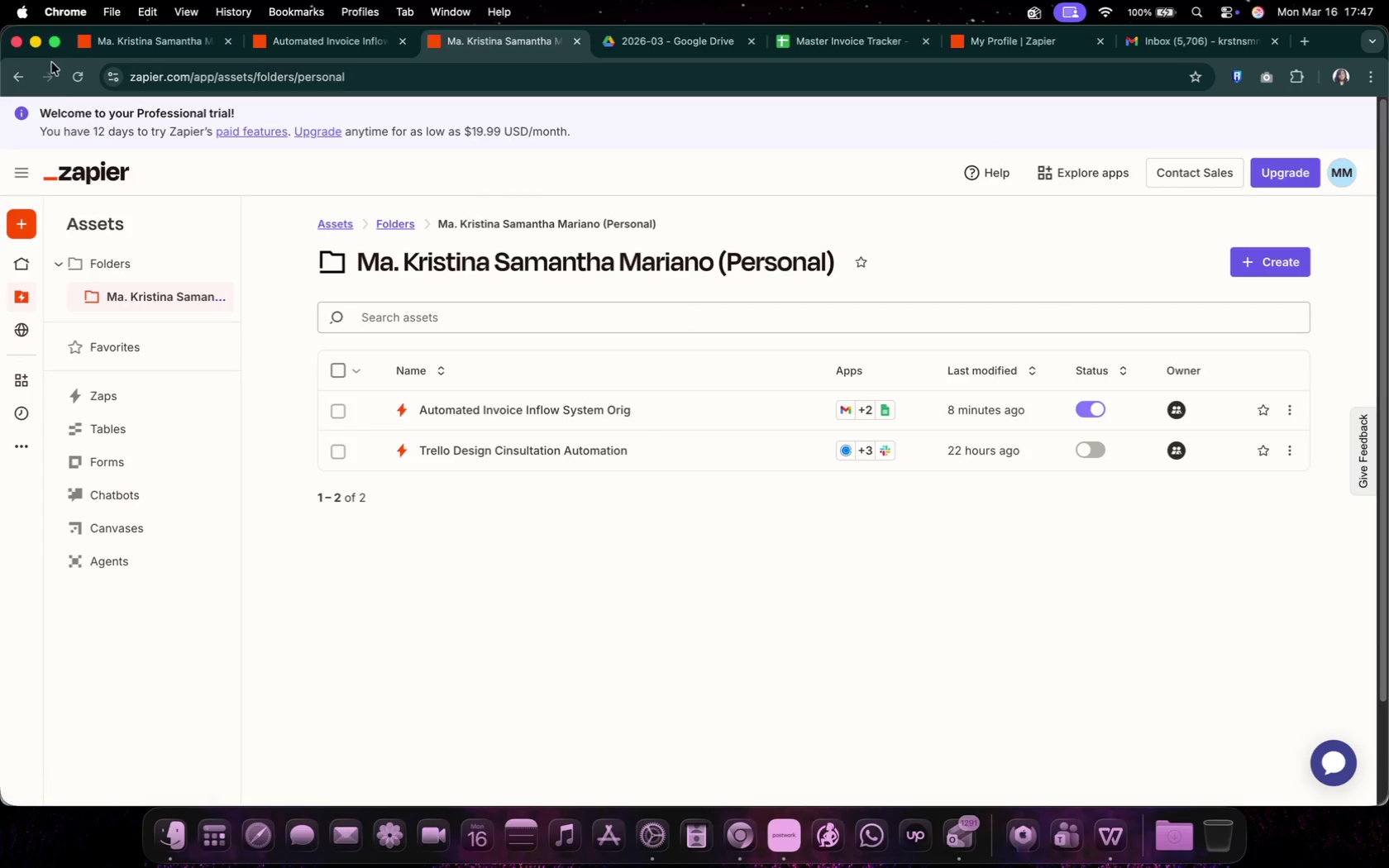 
left_click([74, 82])
 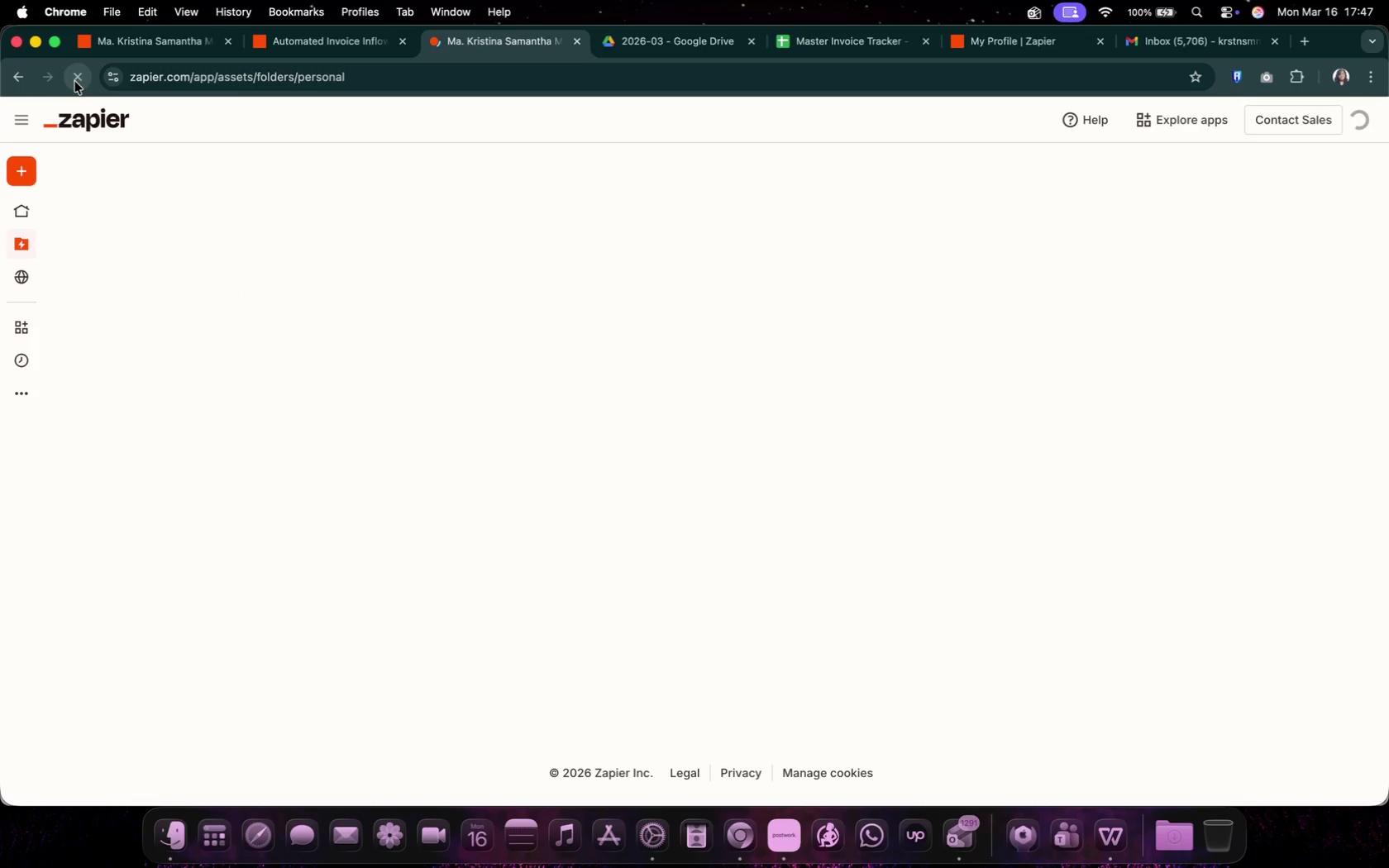 
mouse_move([639, 384])
 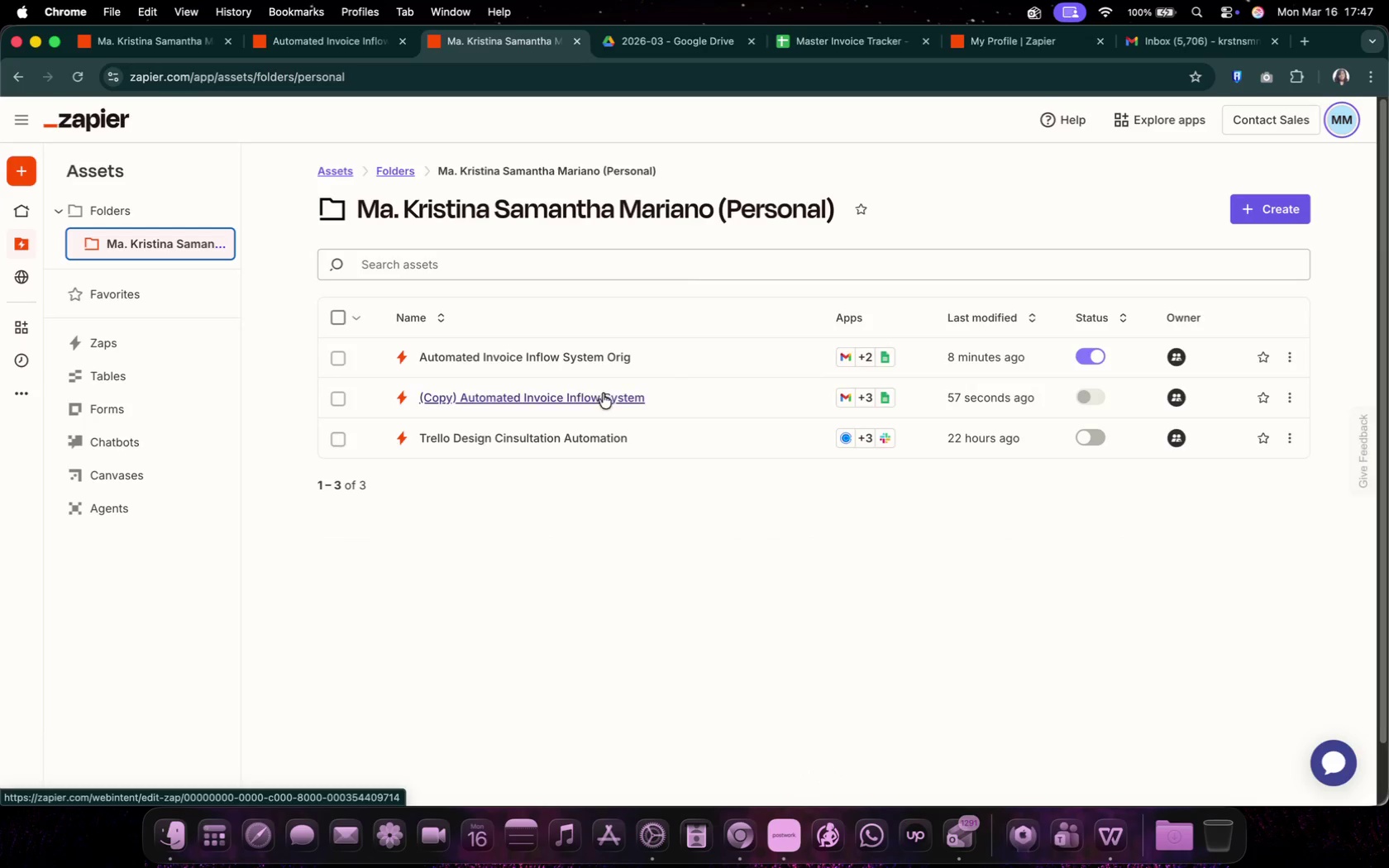 
left_click([596, 398])
 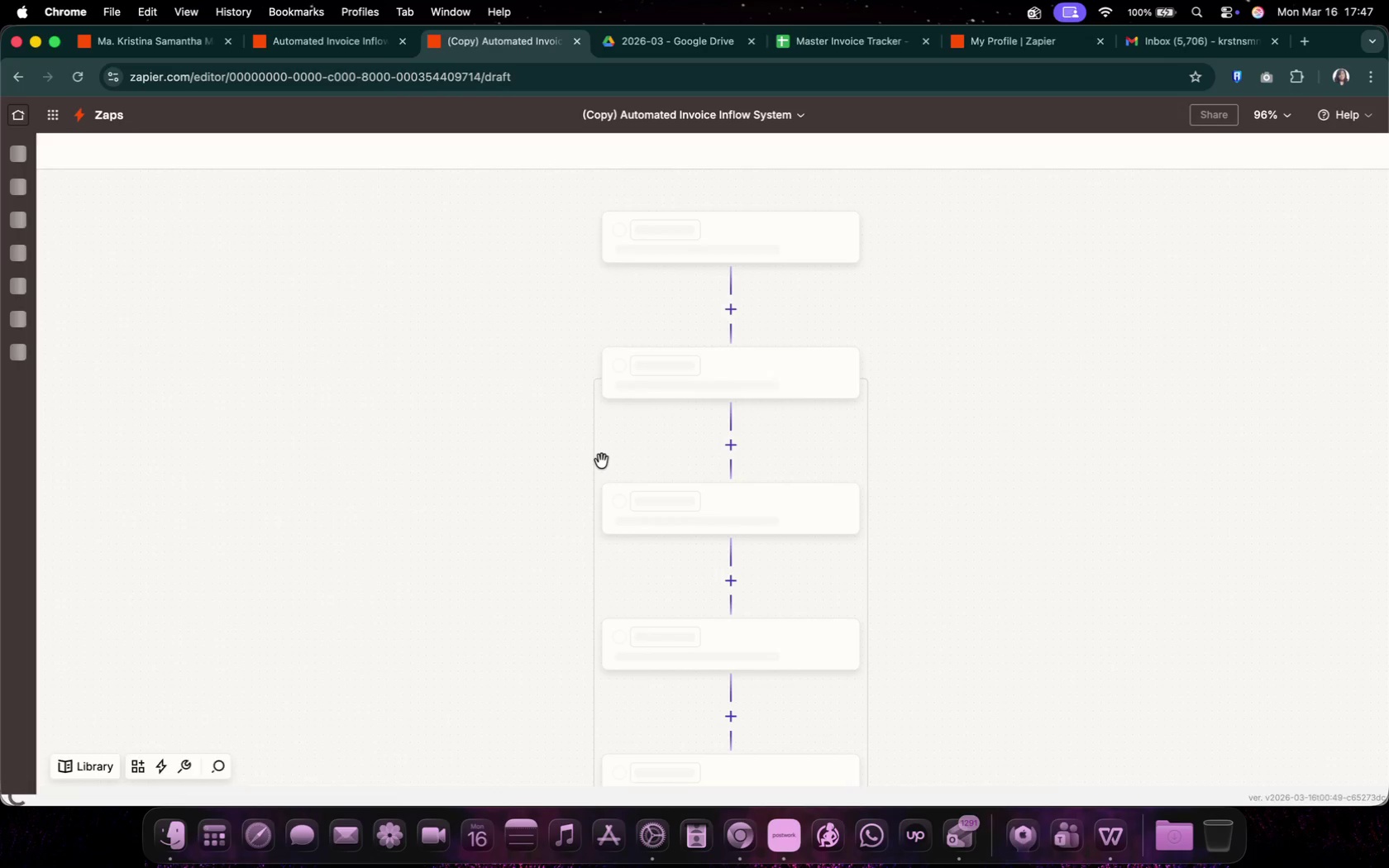 
wait(8.11)
 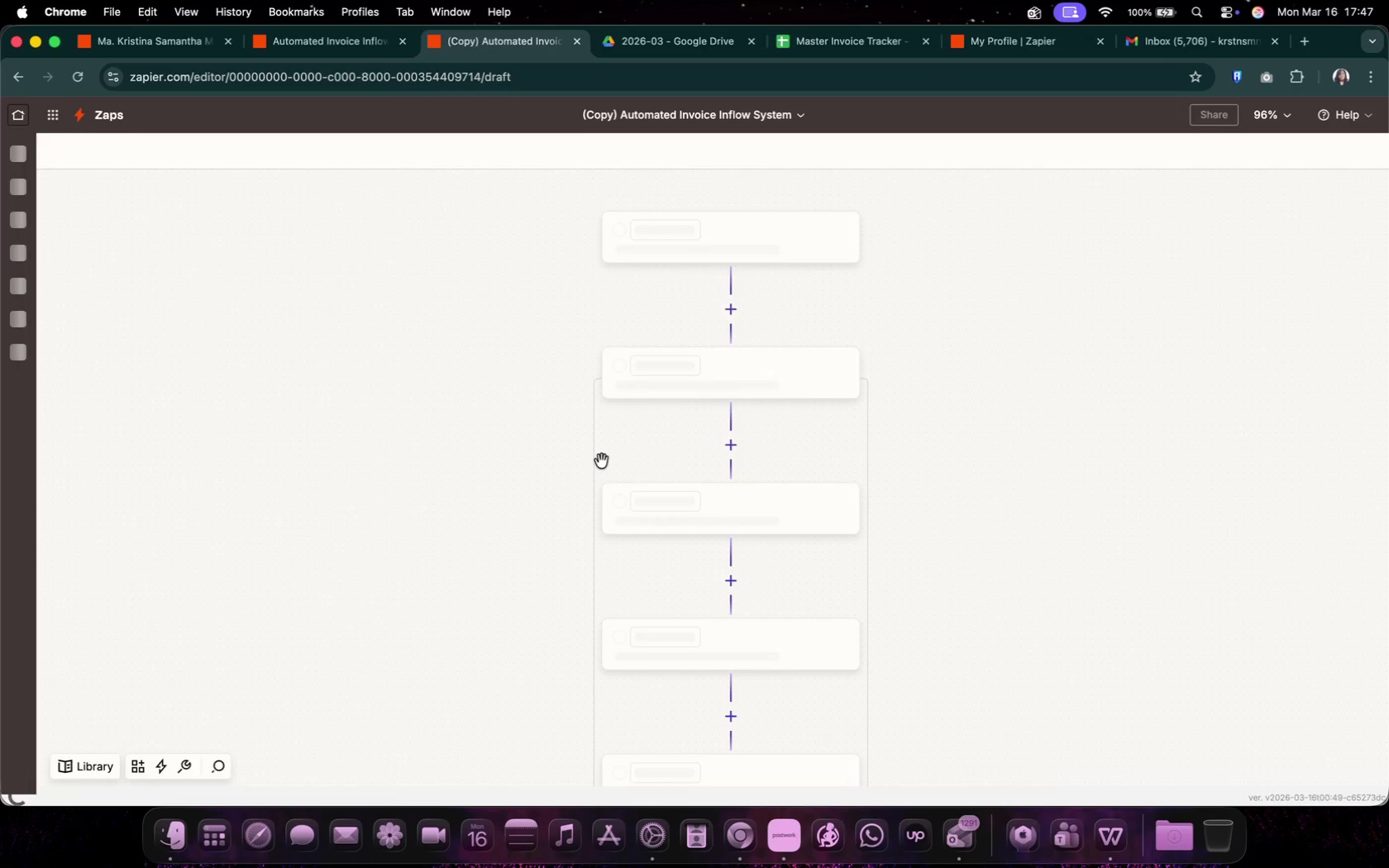 
left_click([376, 183])
 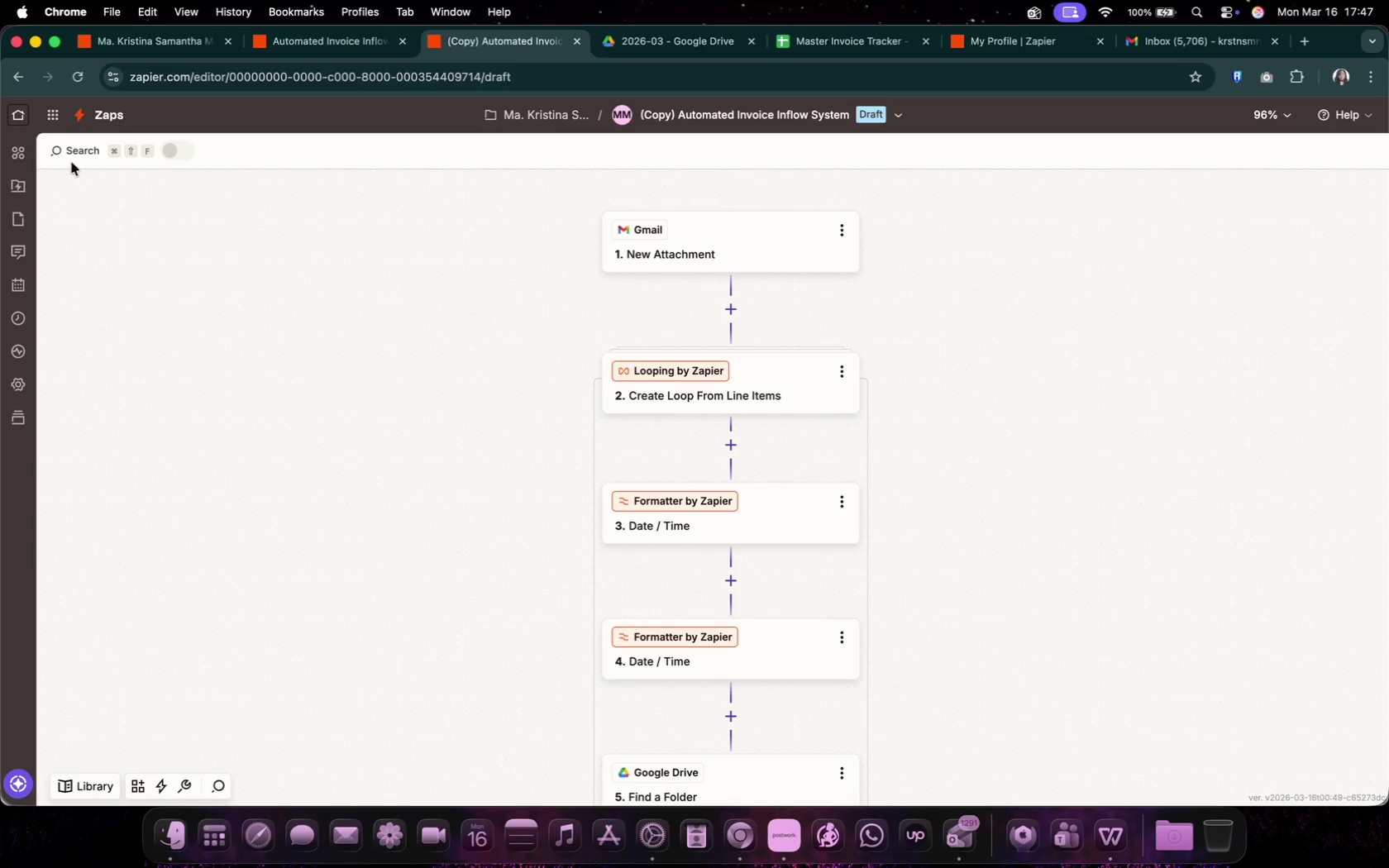 
left_click([15, 192])
 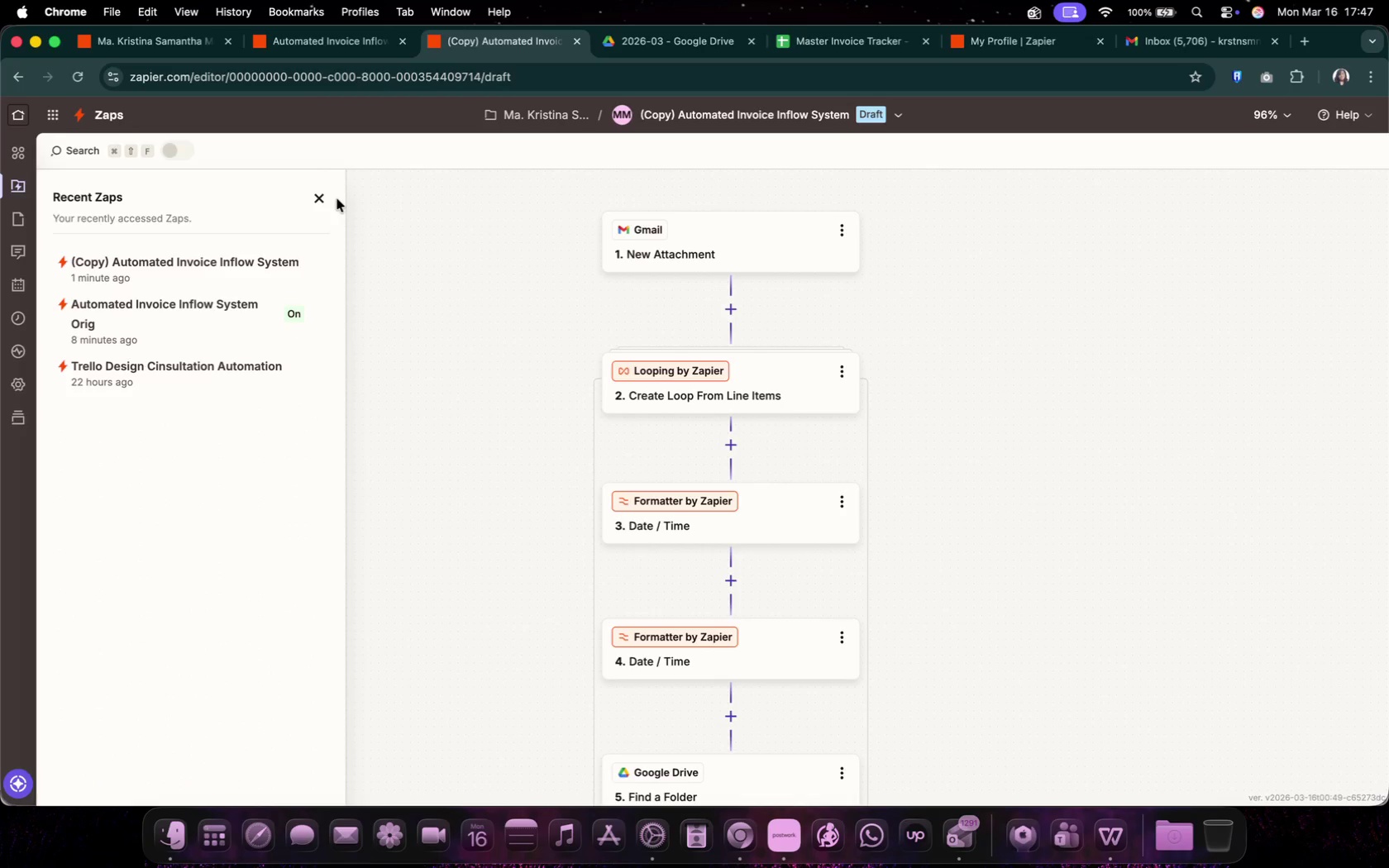 
left_click([333, 199])
 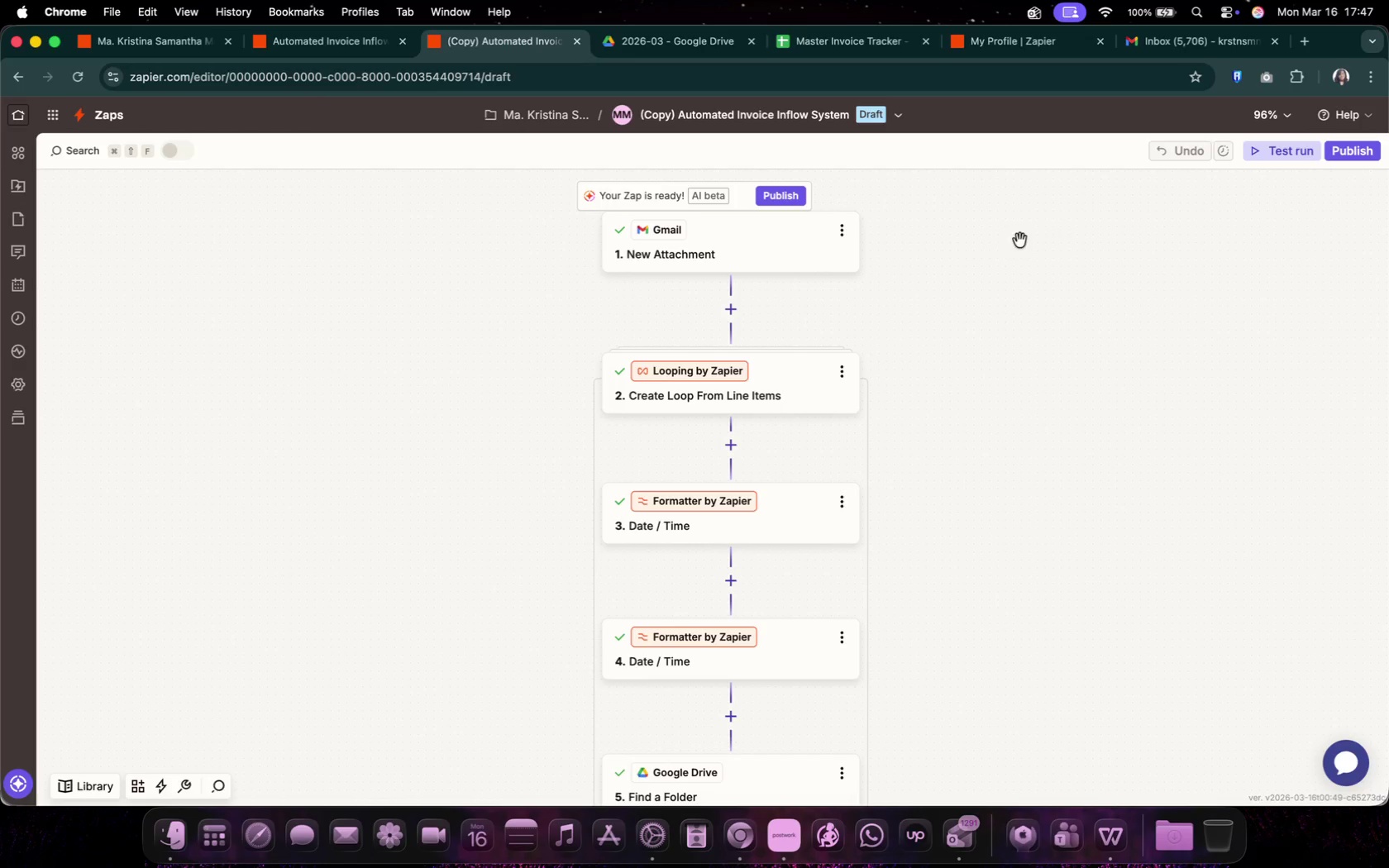 
left_click([1272, 151])
 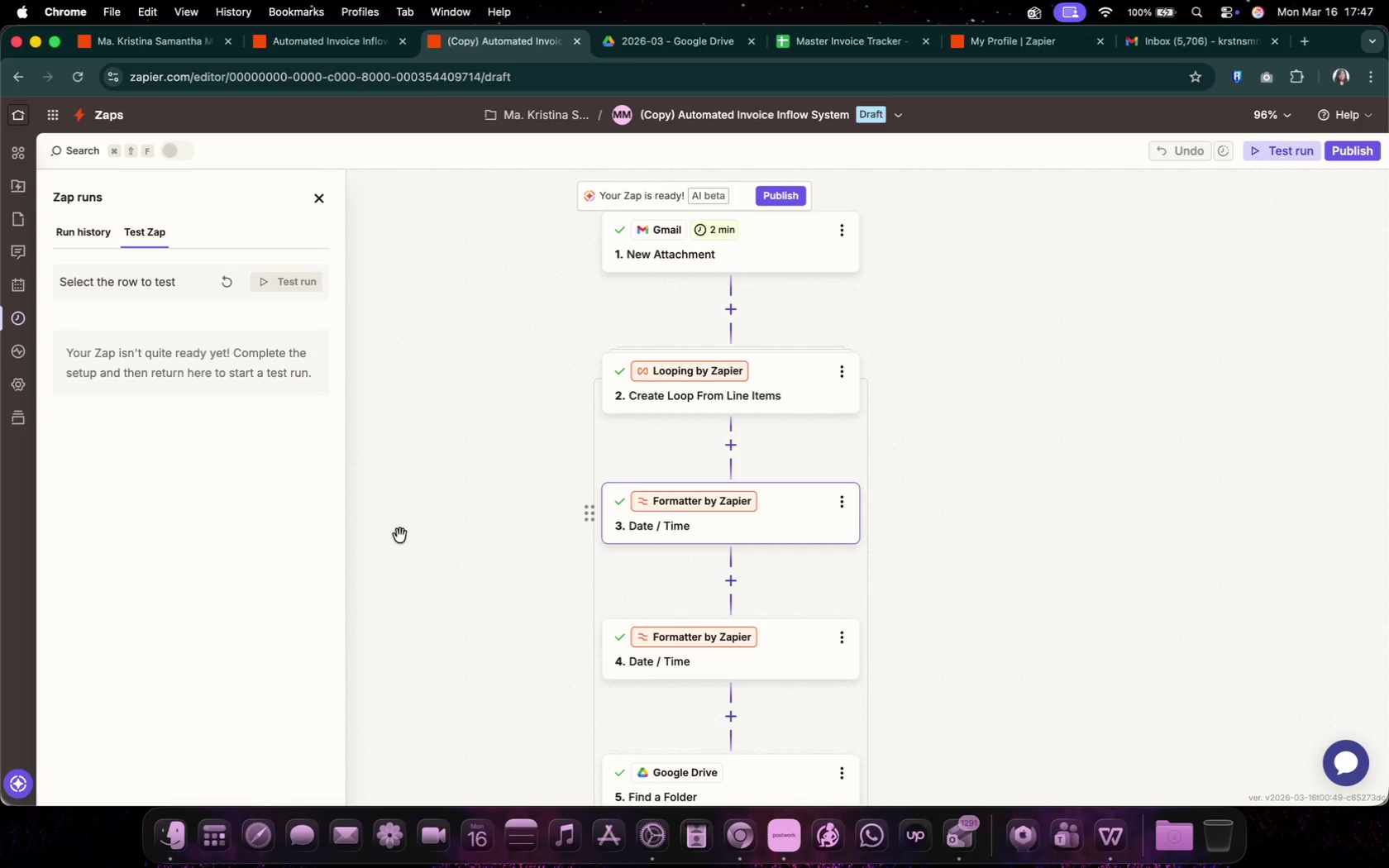 
mouse_move([121, 242])
 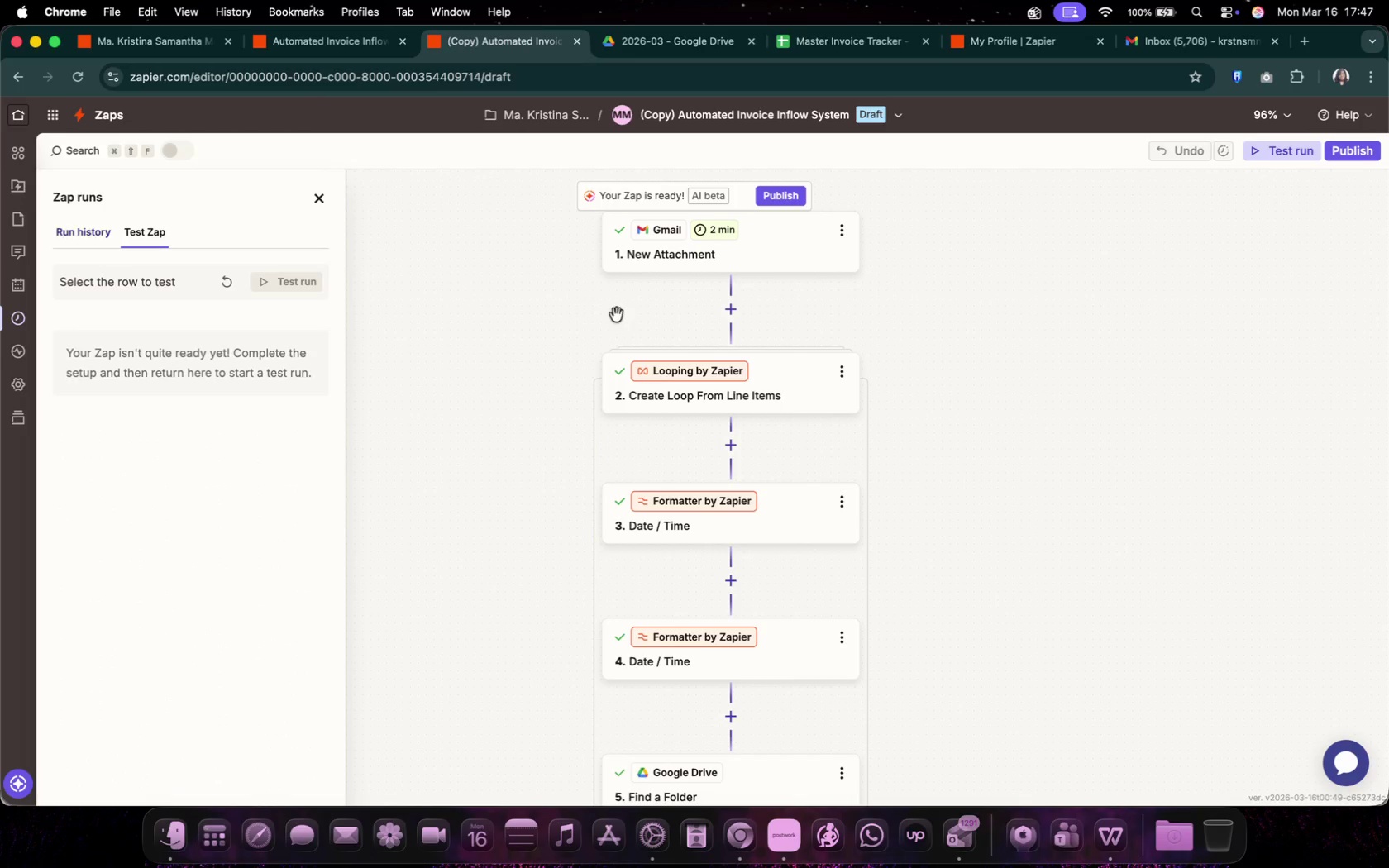 
scroll: coordinate [618, 315], scroll_direction: up, amount: 12.0
 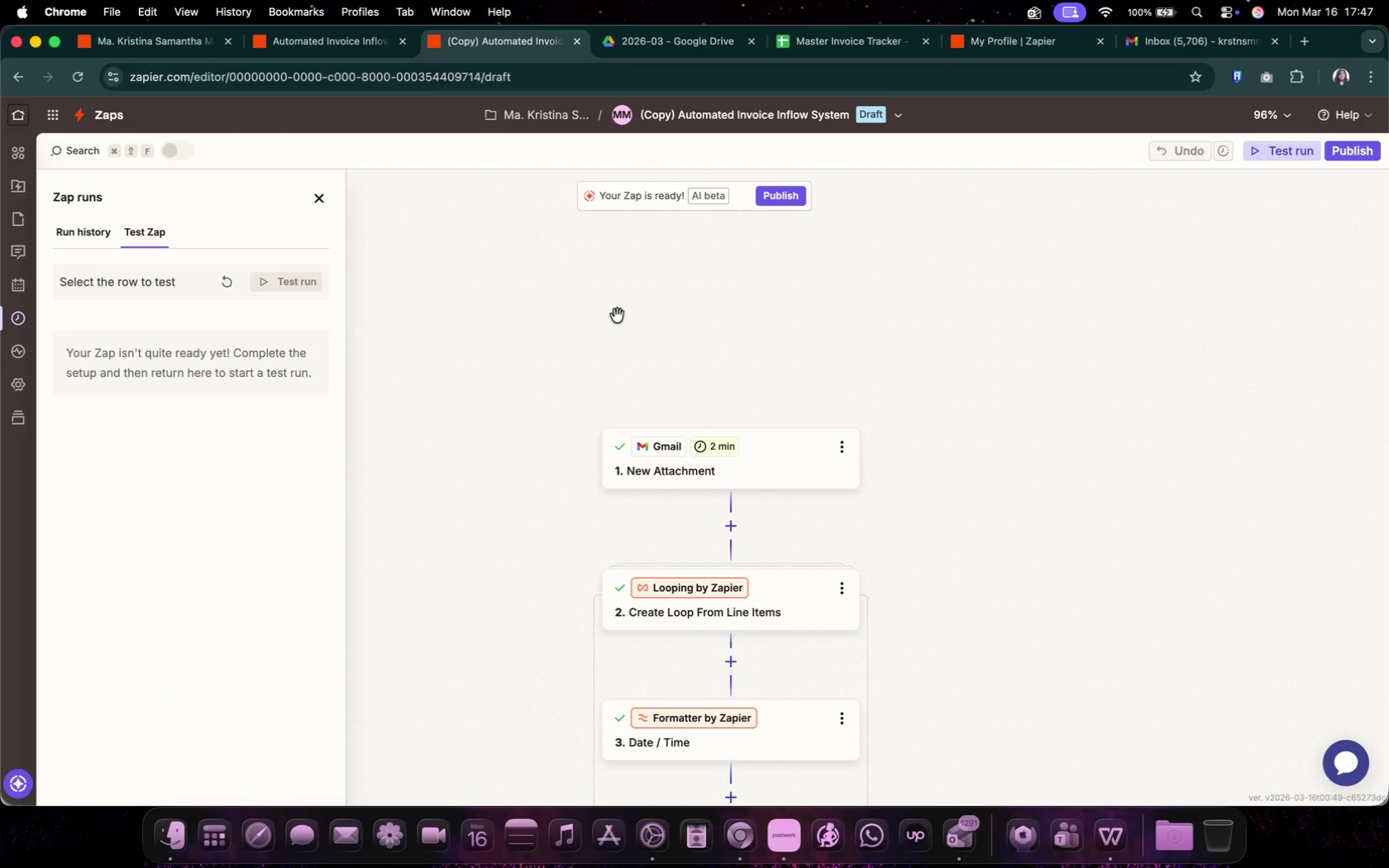 
left_click([790, 483])
 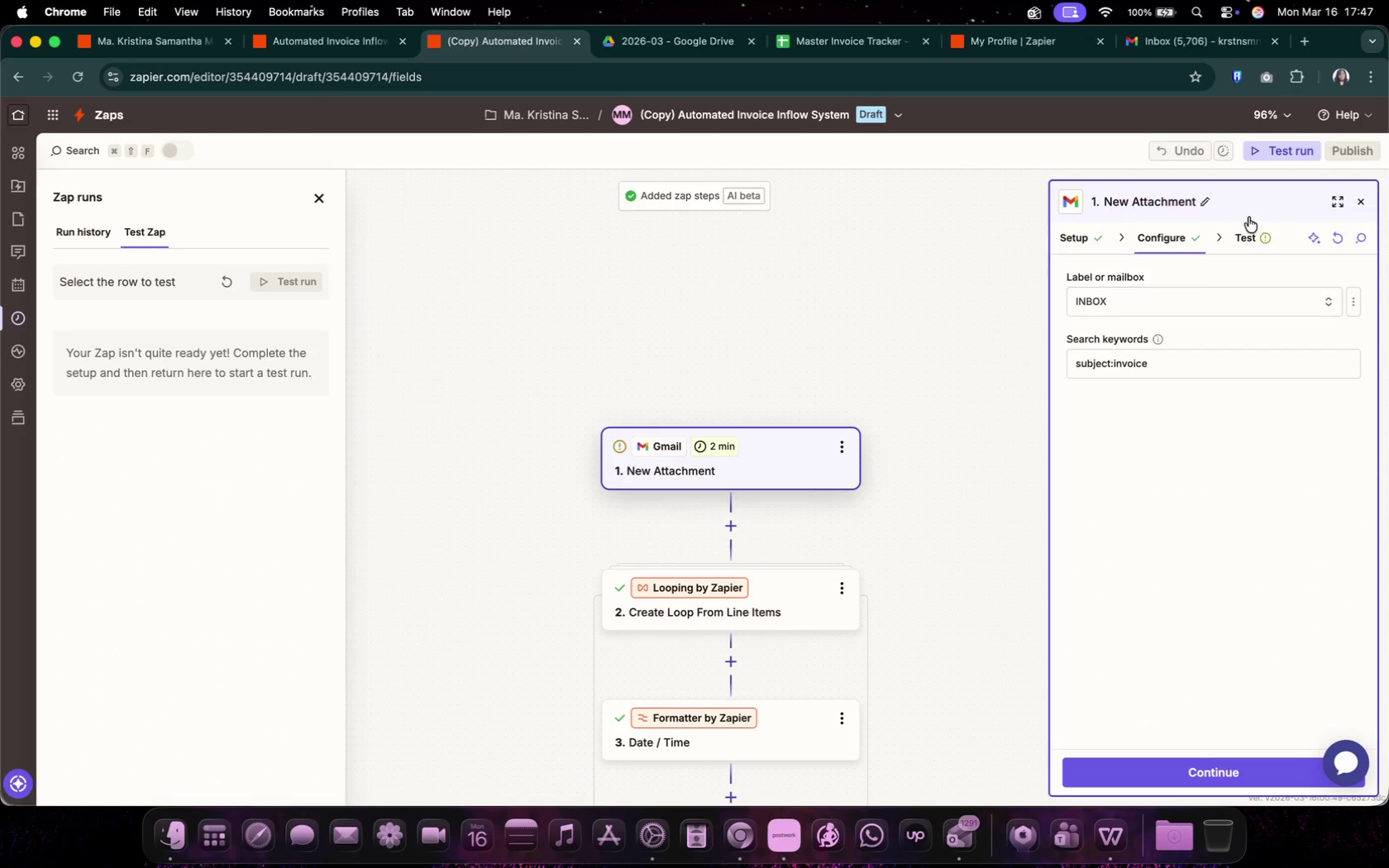 
left_click([1243, 233])
 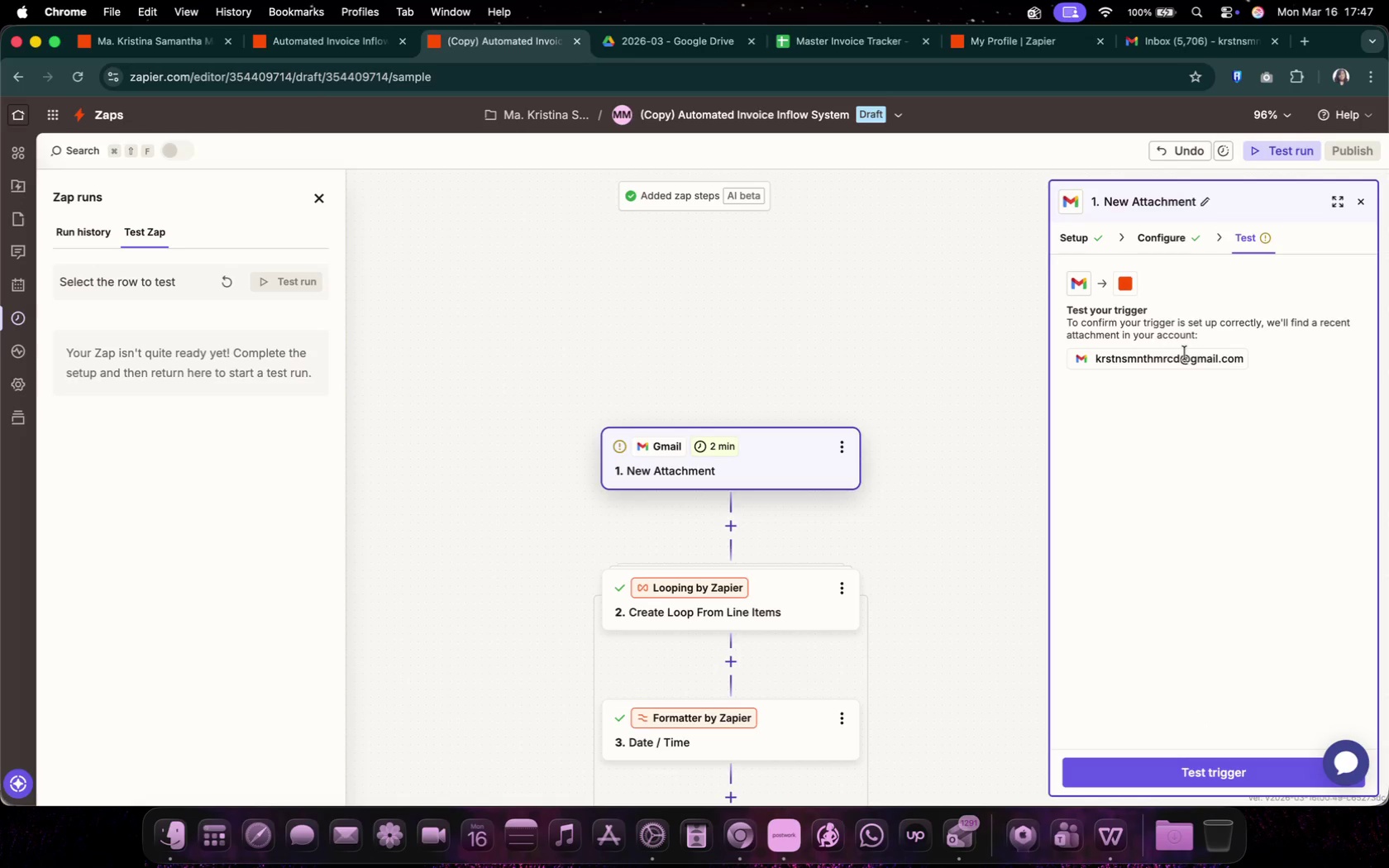 
left_click([1217, 765])
 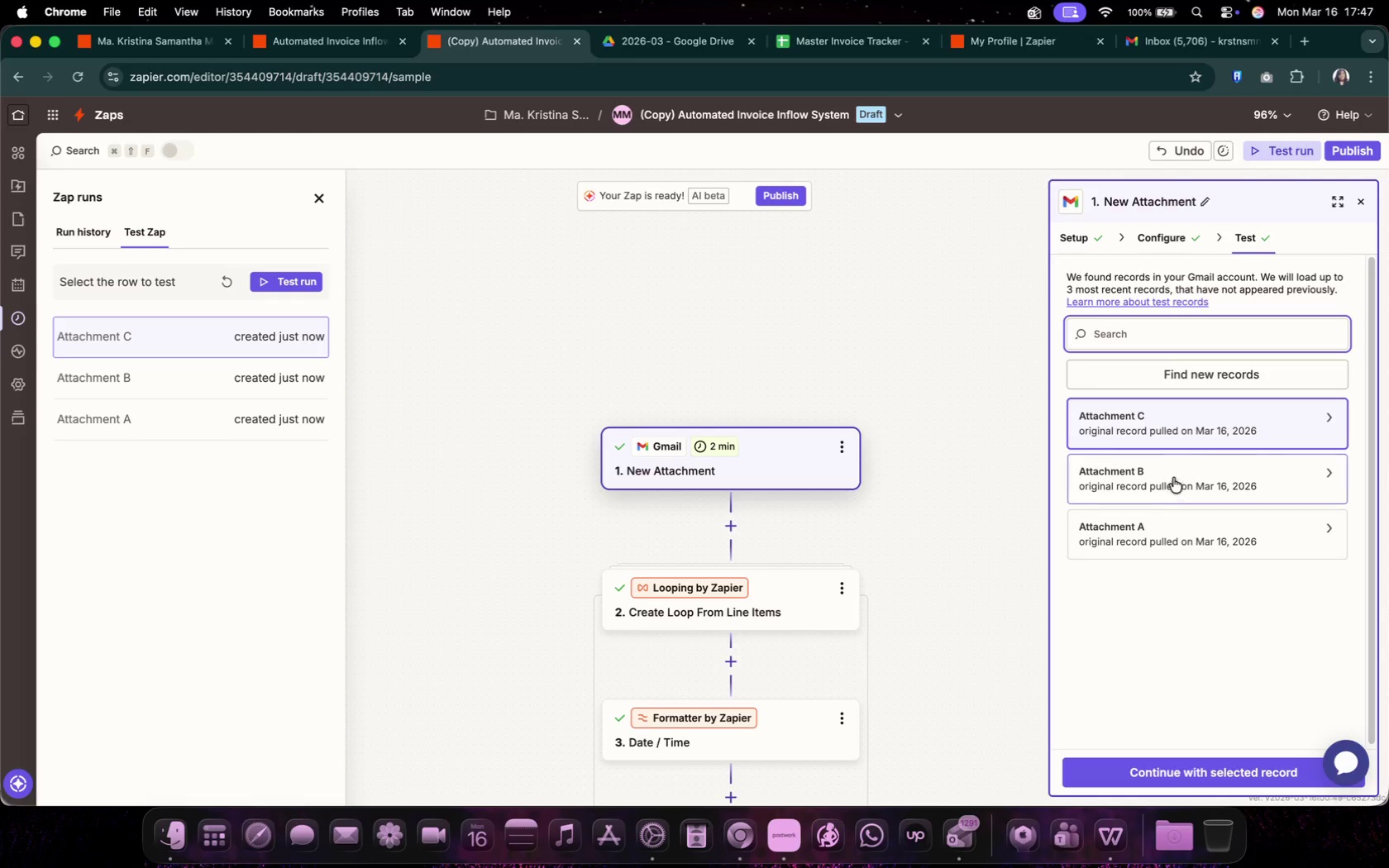 
wait(7.67)
 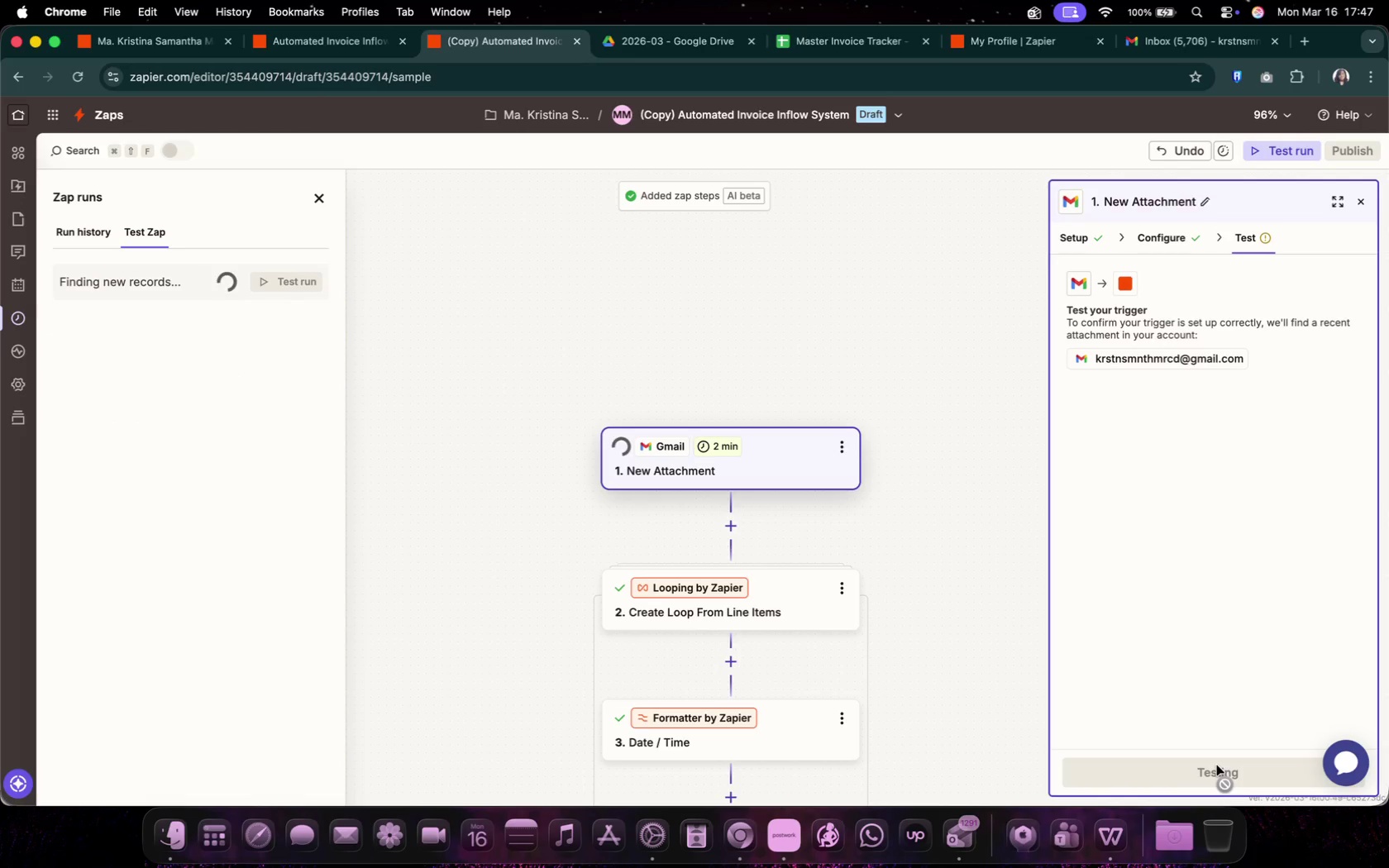 
left_click([1186, 486])
 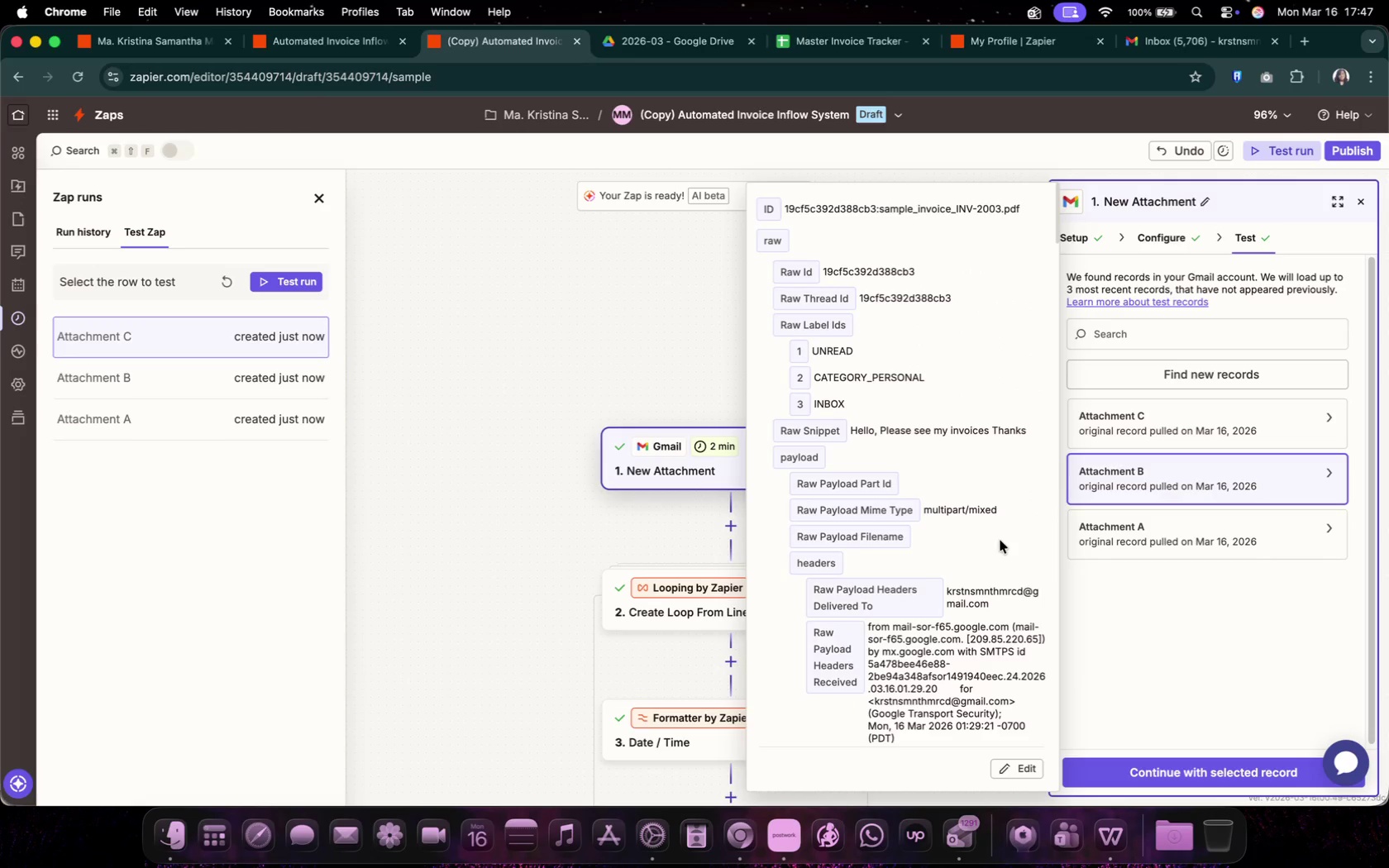 
left_click([1146, 665])
 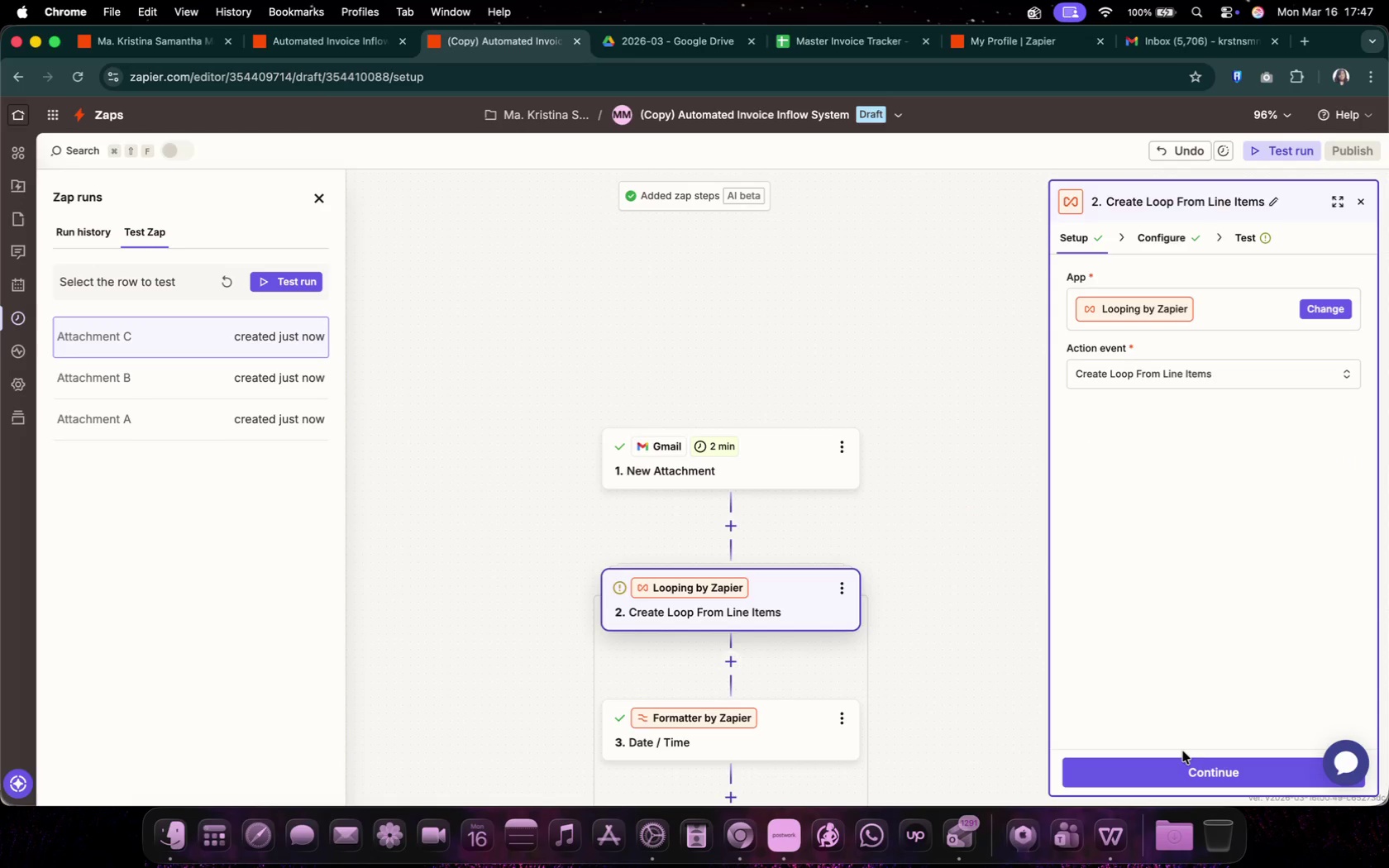 
wait(7.17)
 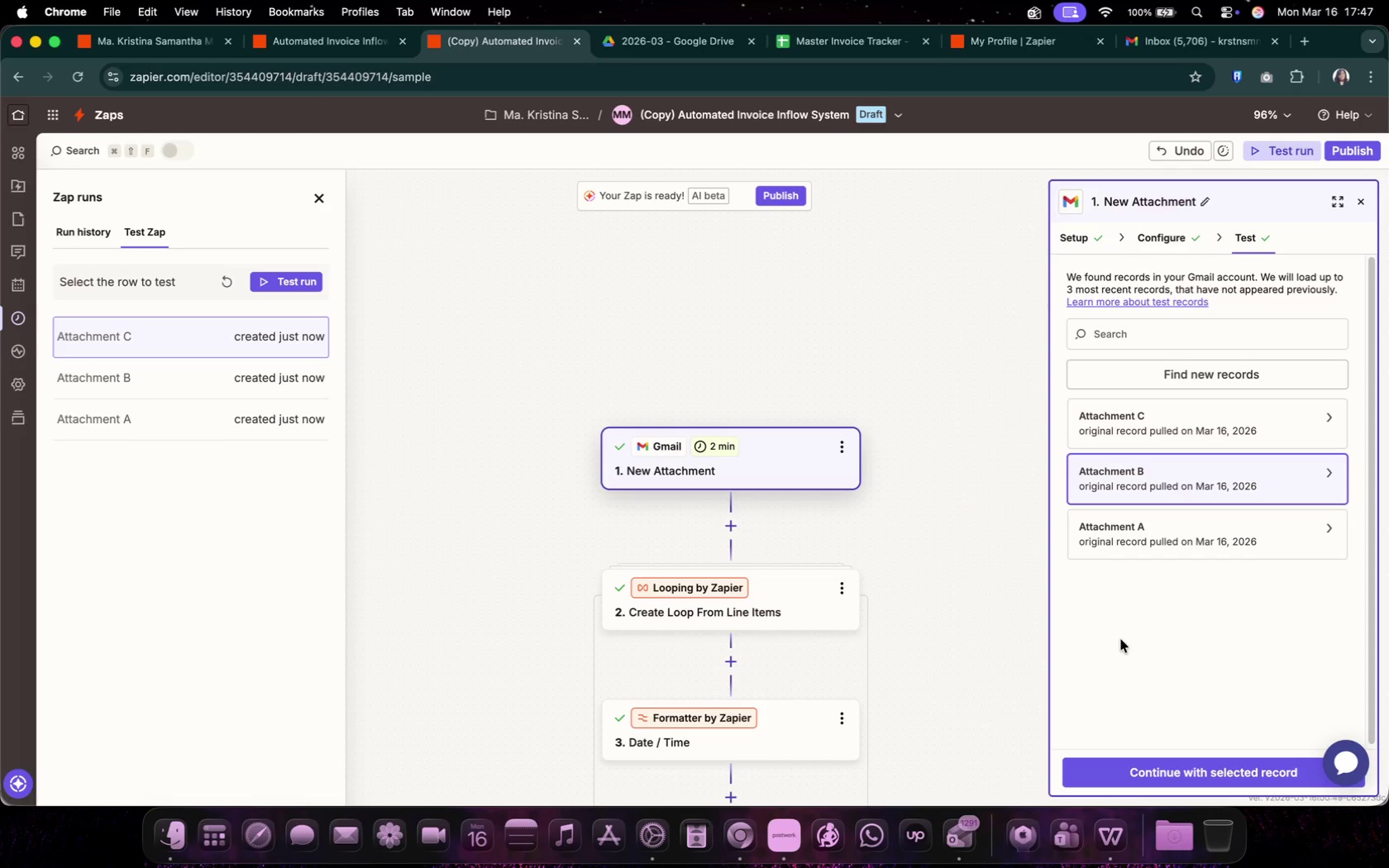 
left_click([1261, 151])
 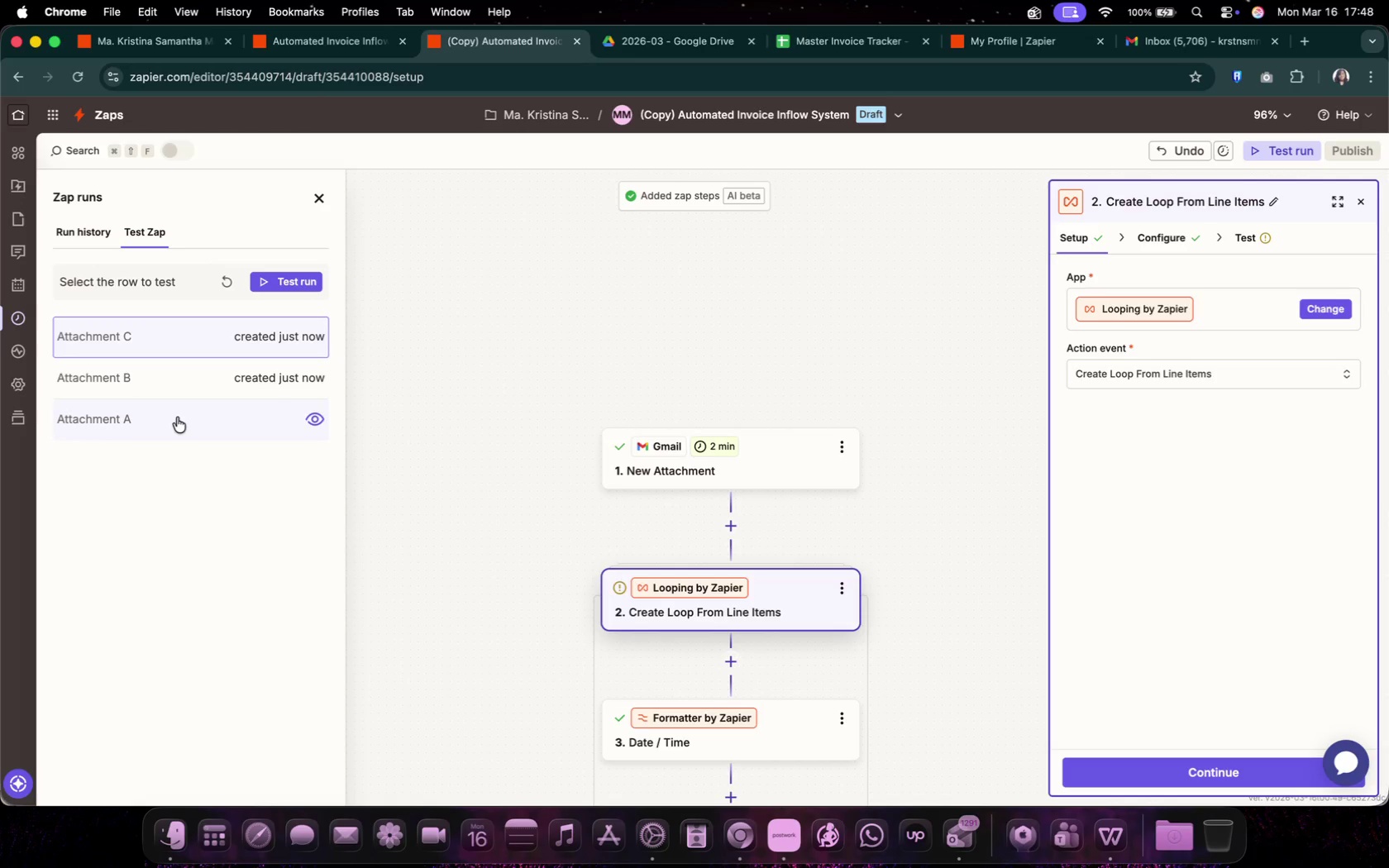 
left_click([198, 374])
 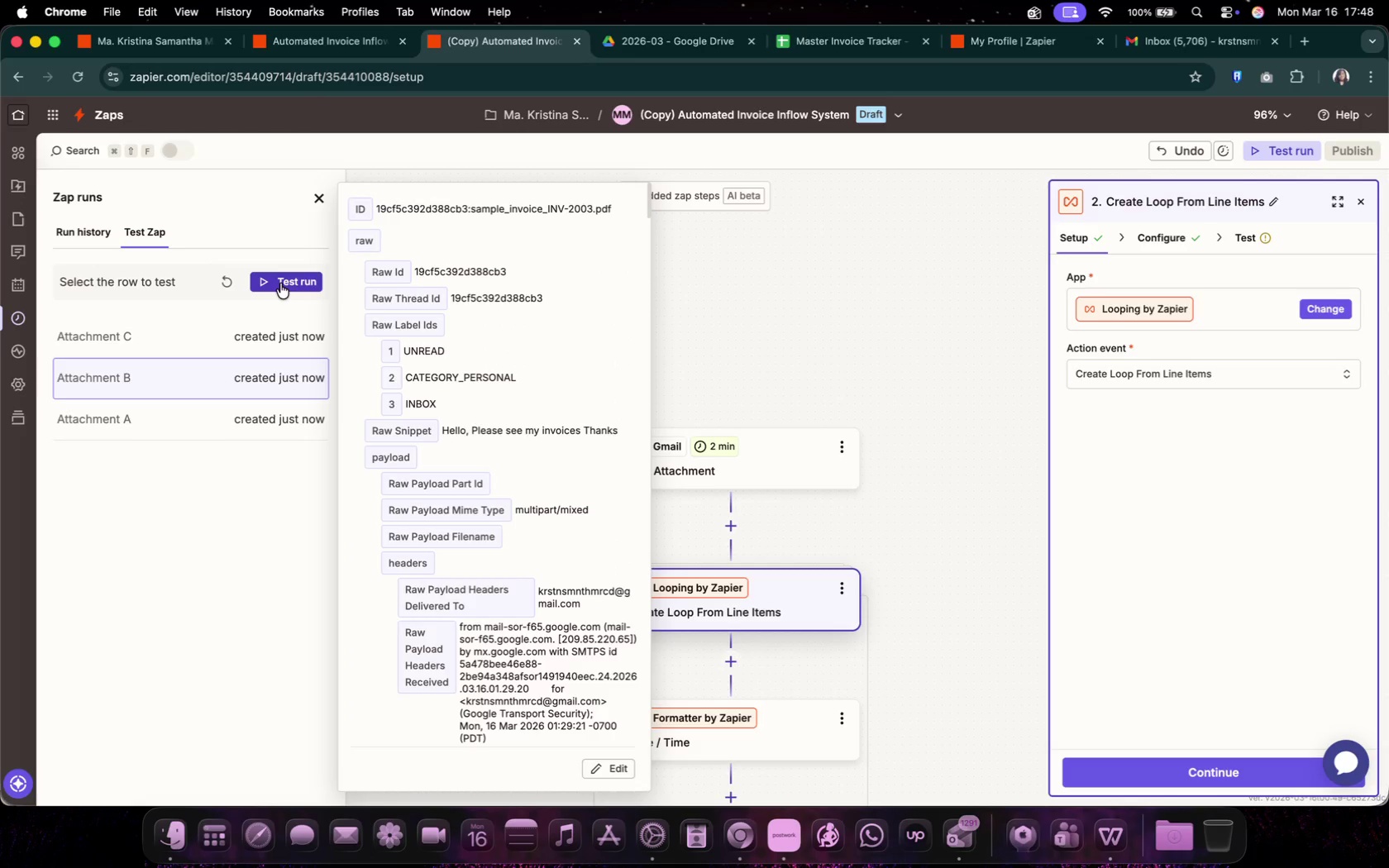 
left_click([281, 284])
 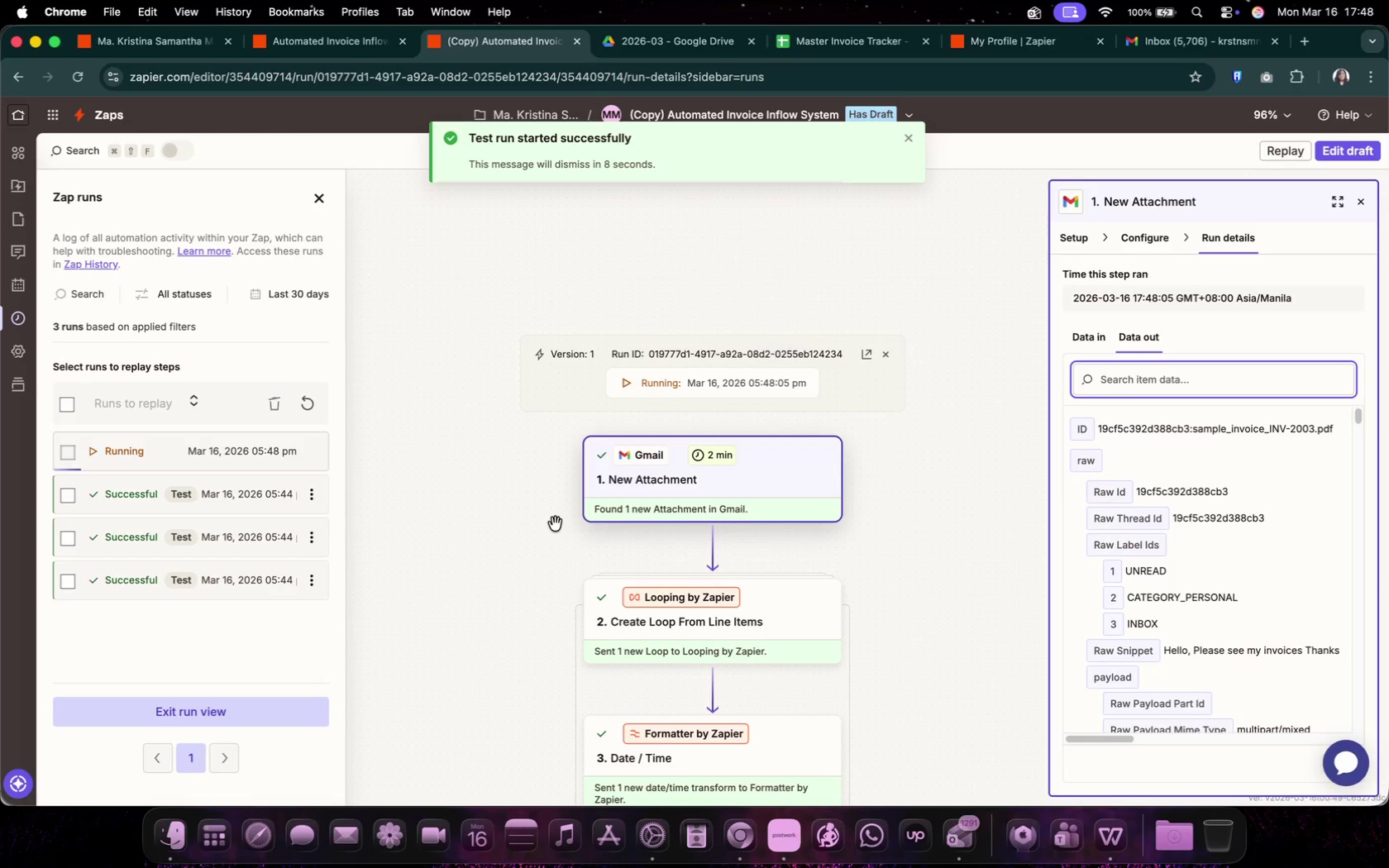 
wait(7.65)
 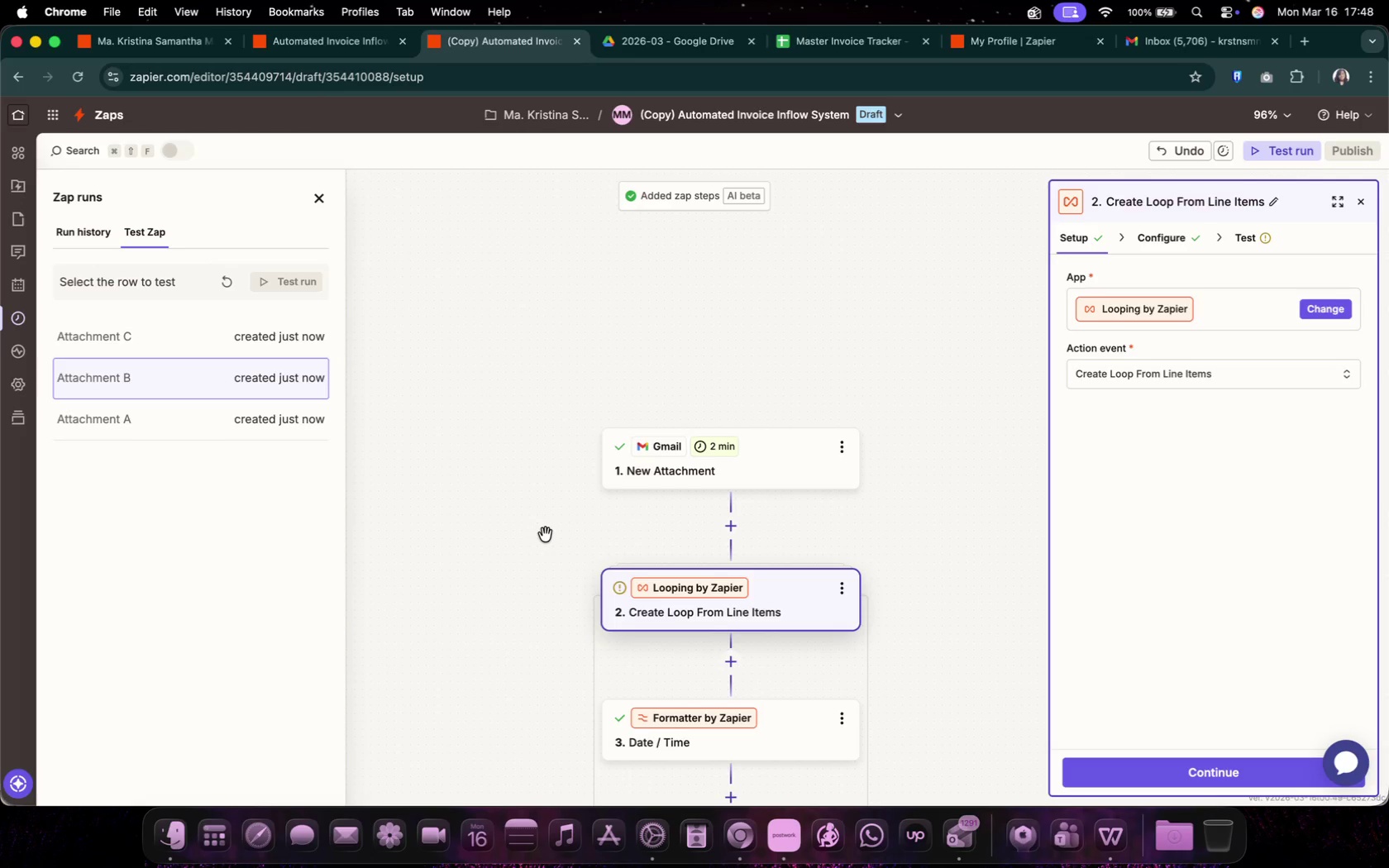 
scroll: coordinate [533, 527], scroll_direction: down, amount: 8.0
 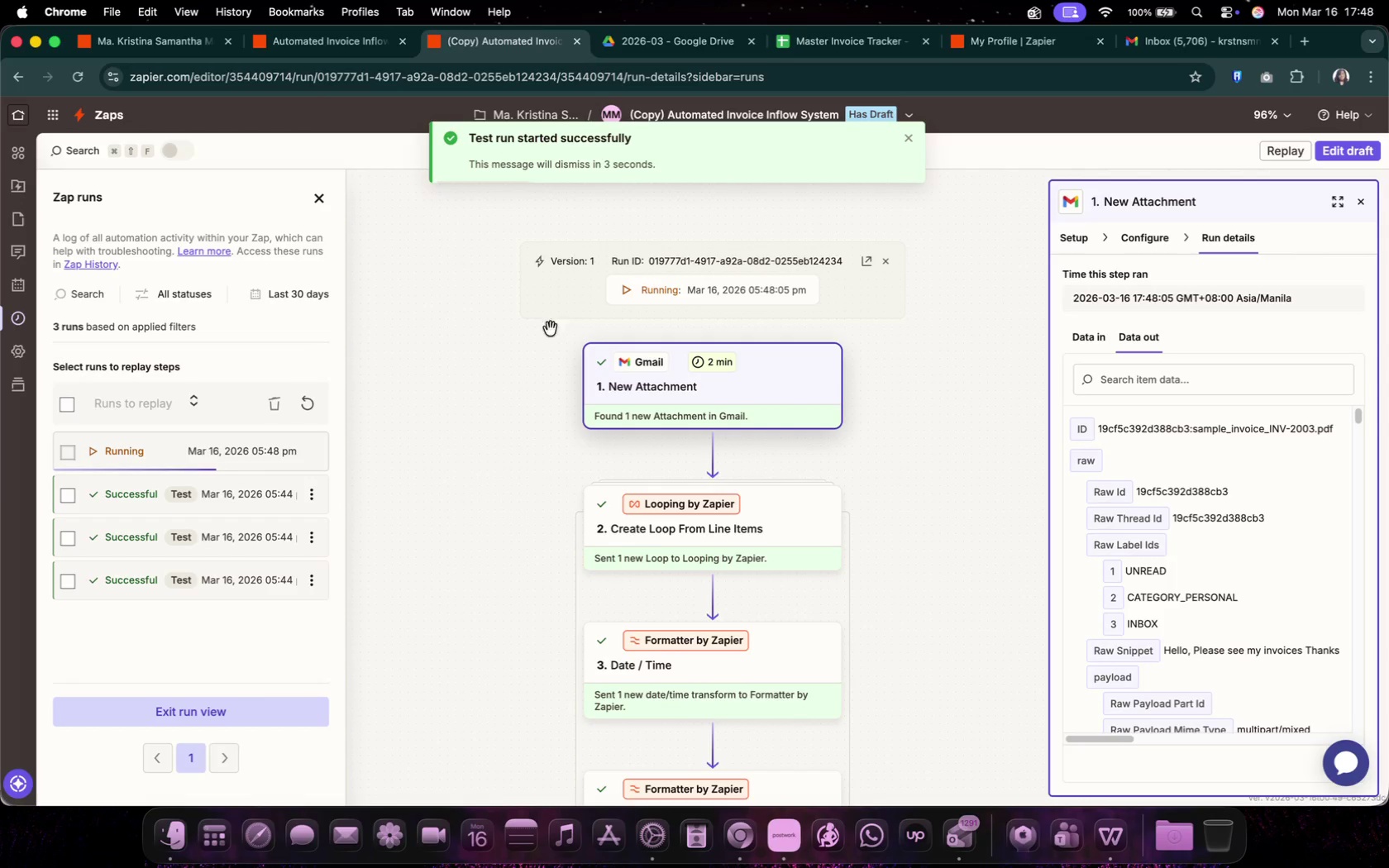 
left_click([629, 58])
 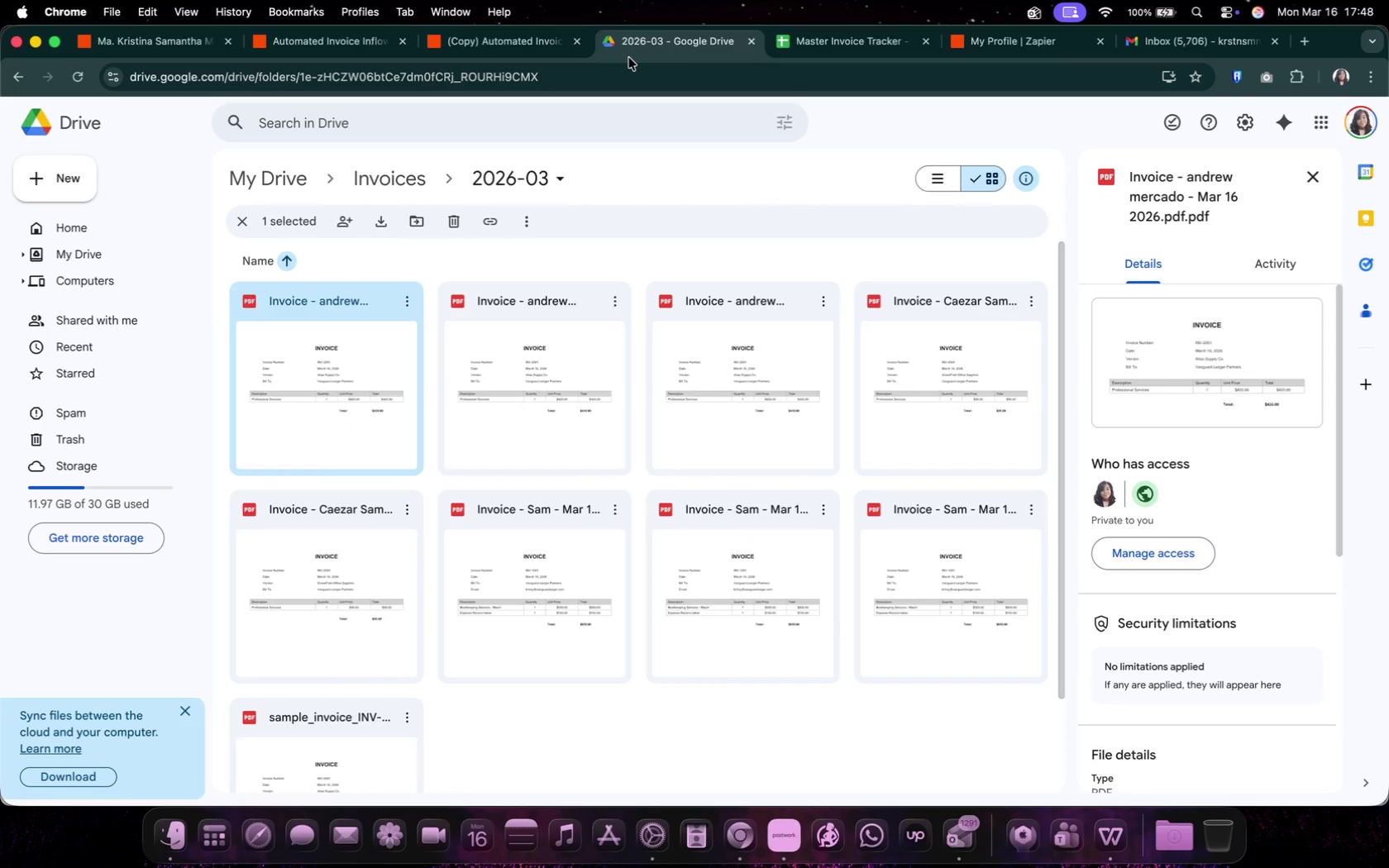 
left_click_drag(start_coordinate=[222, 371], to_coordinate=[856, 413])
 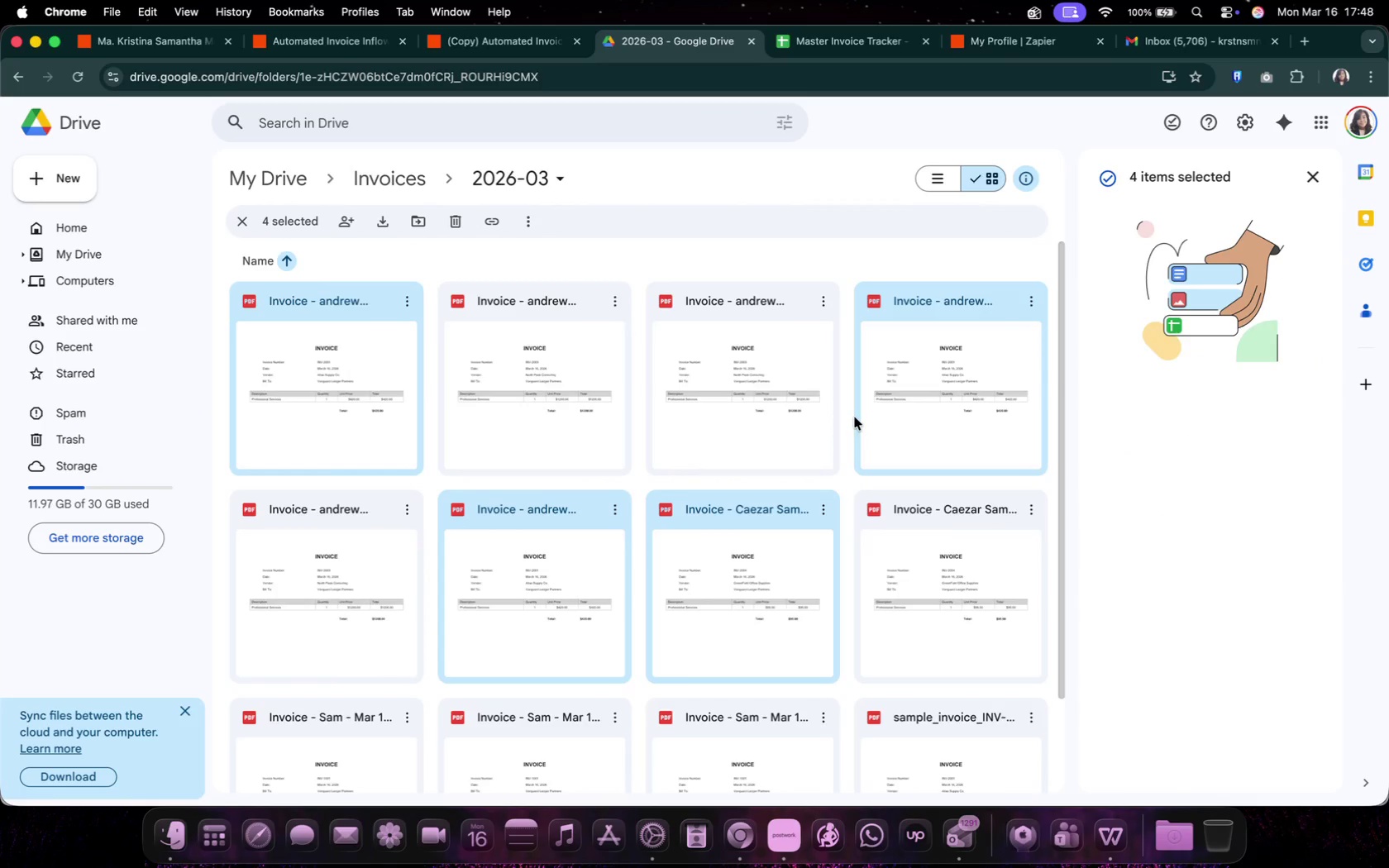 
double_click([481, 357])
 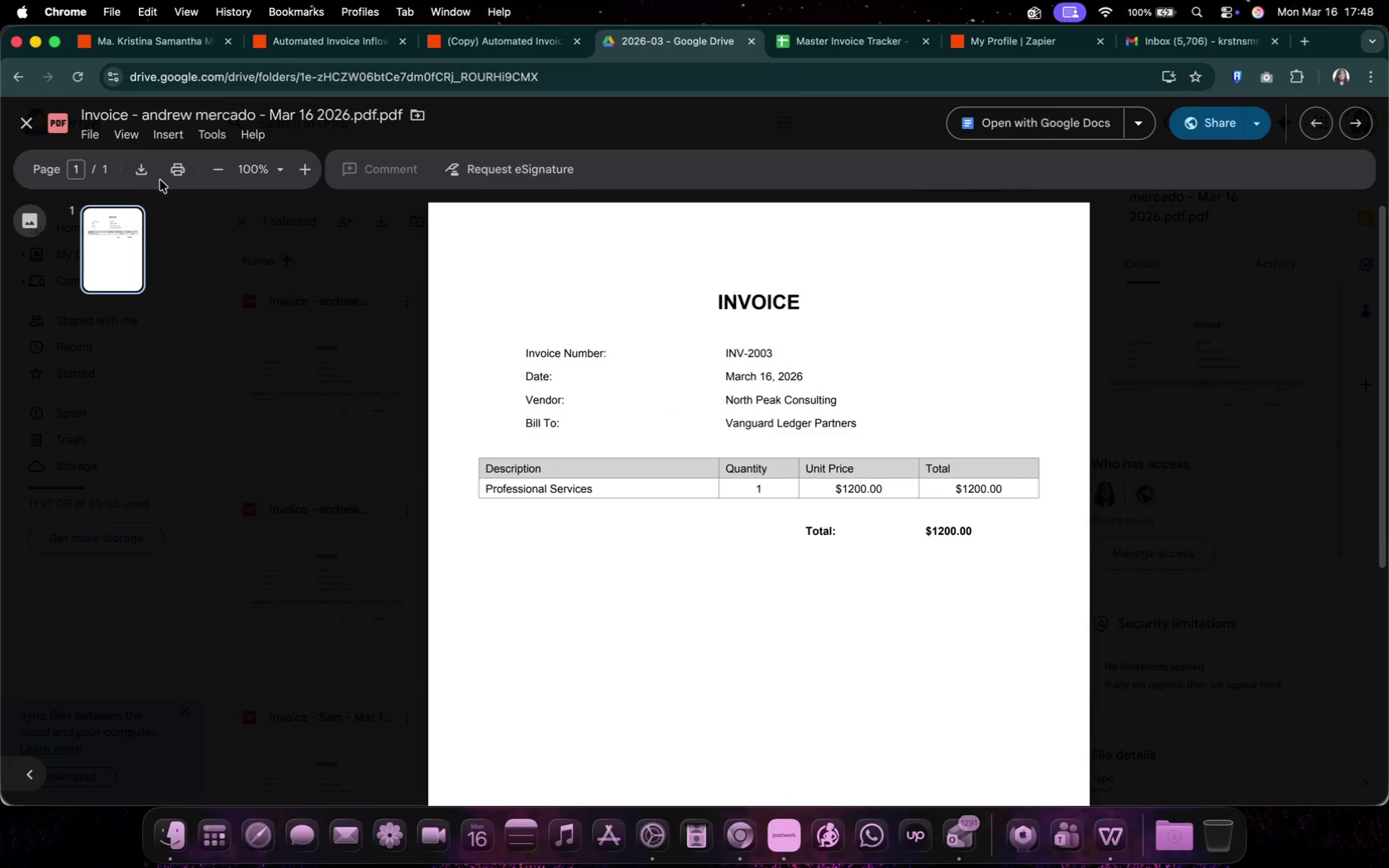 
left_click([21, 127])
 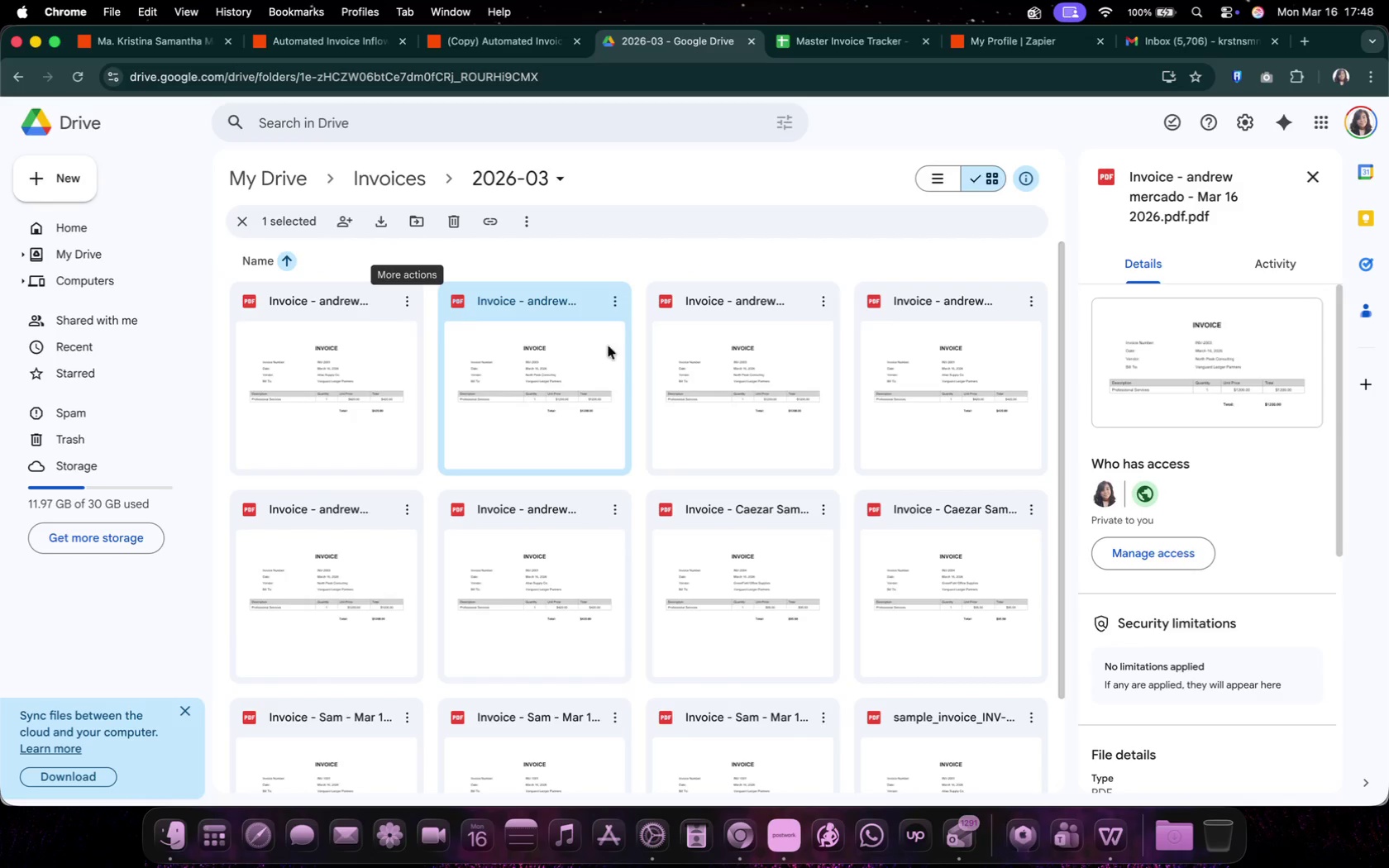 
double_click([700, 346])
 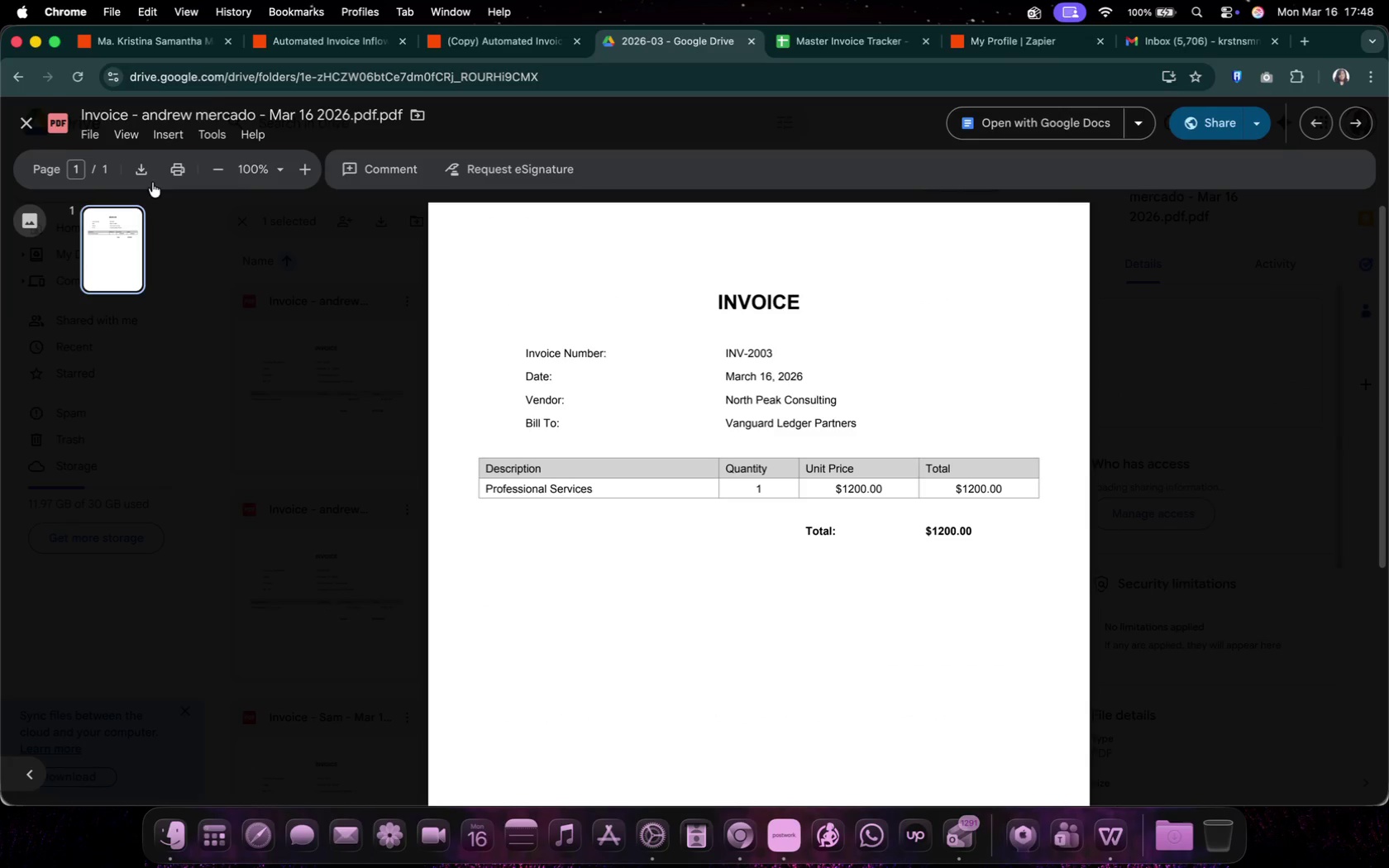 
left_click([27, 125])
 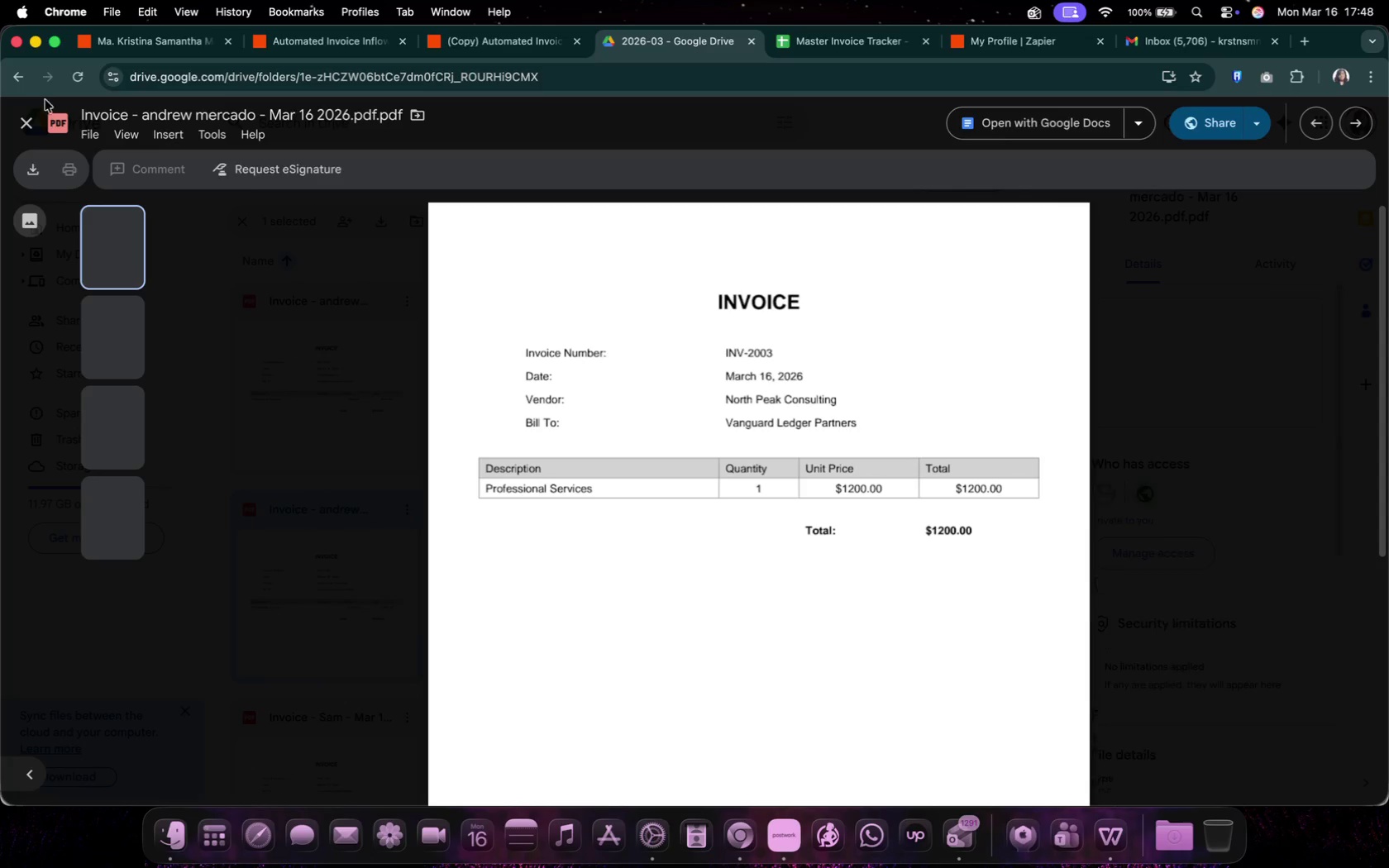 
left_click([27, 113])
 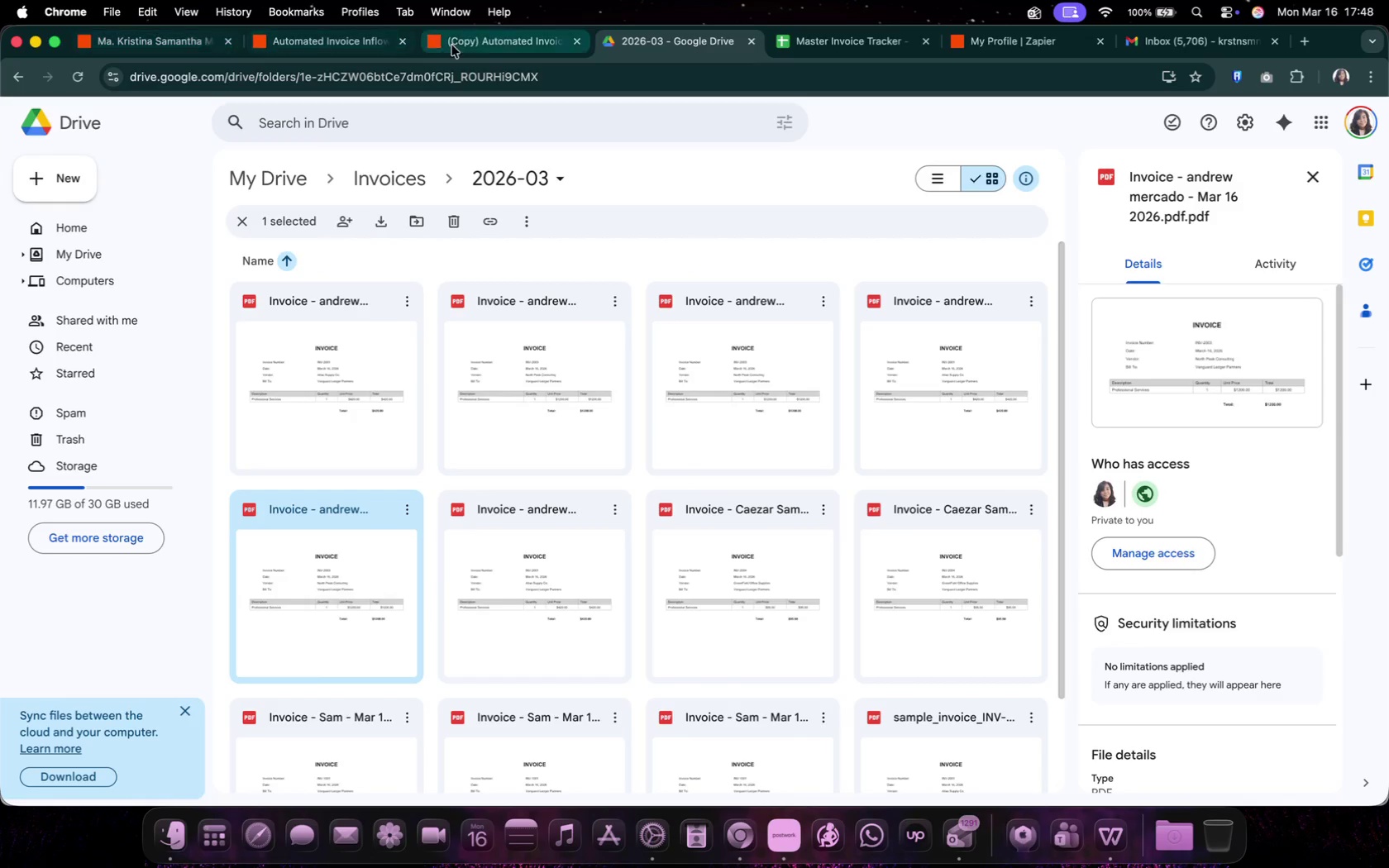 
left_click([534, 50])
 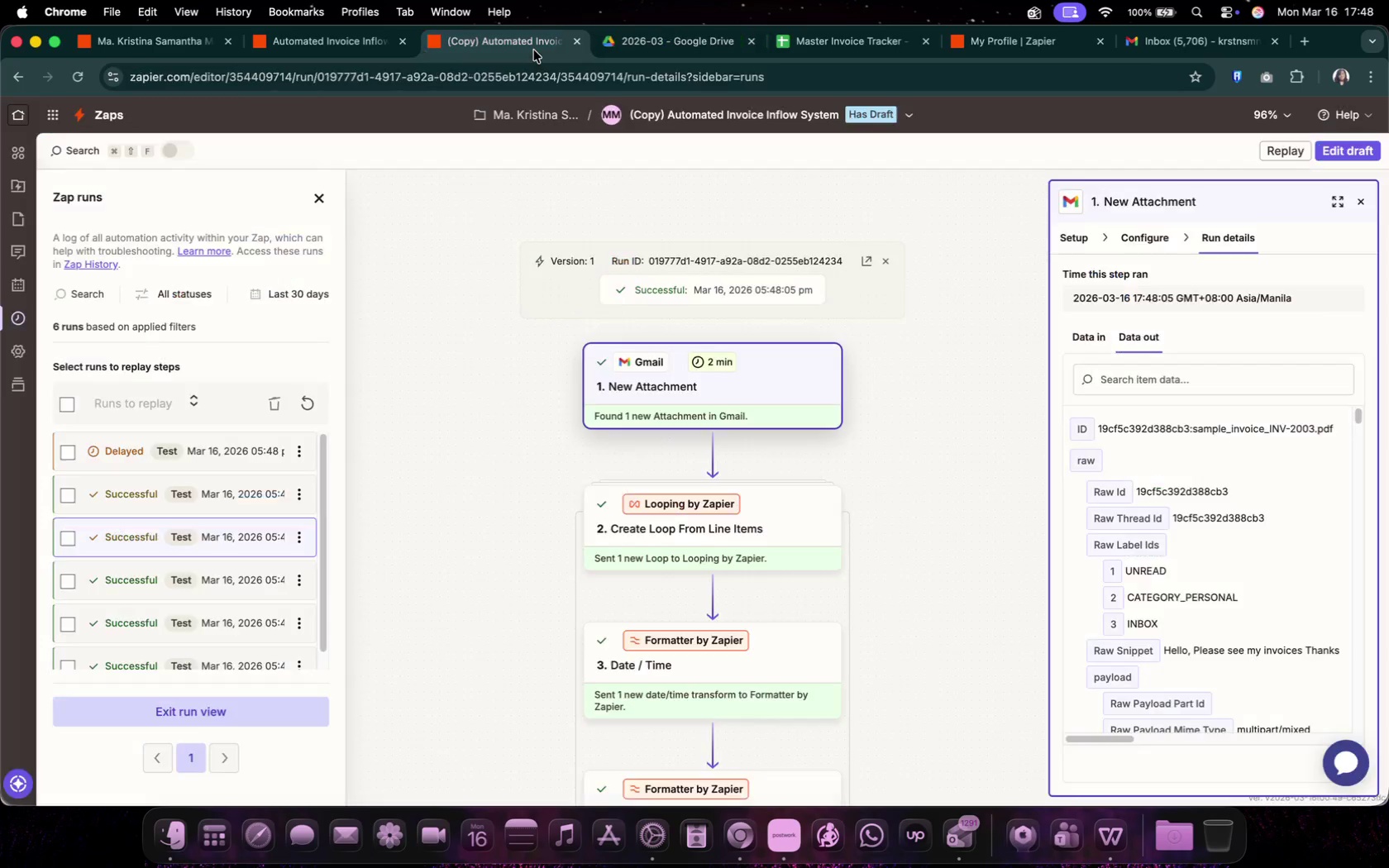 
scroll: coordinate [604, 575], scroll_direction: down, amount: 40.0
 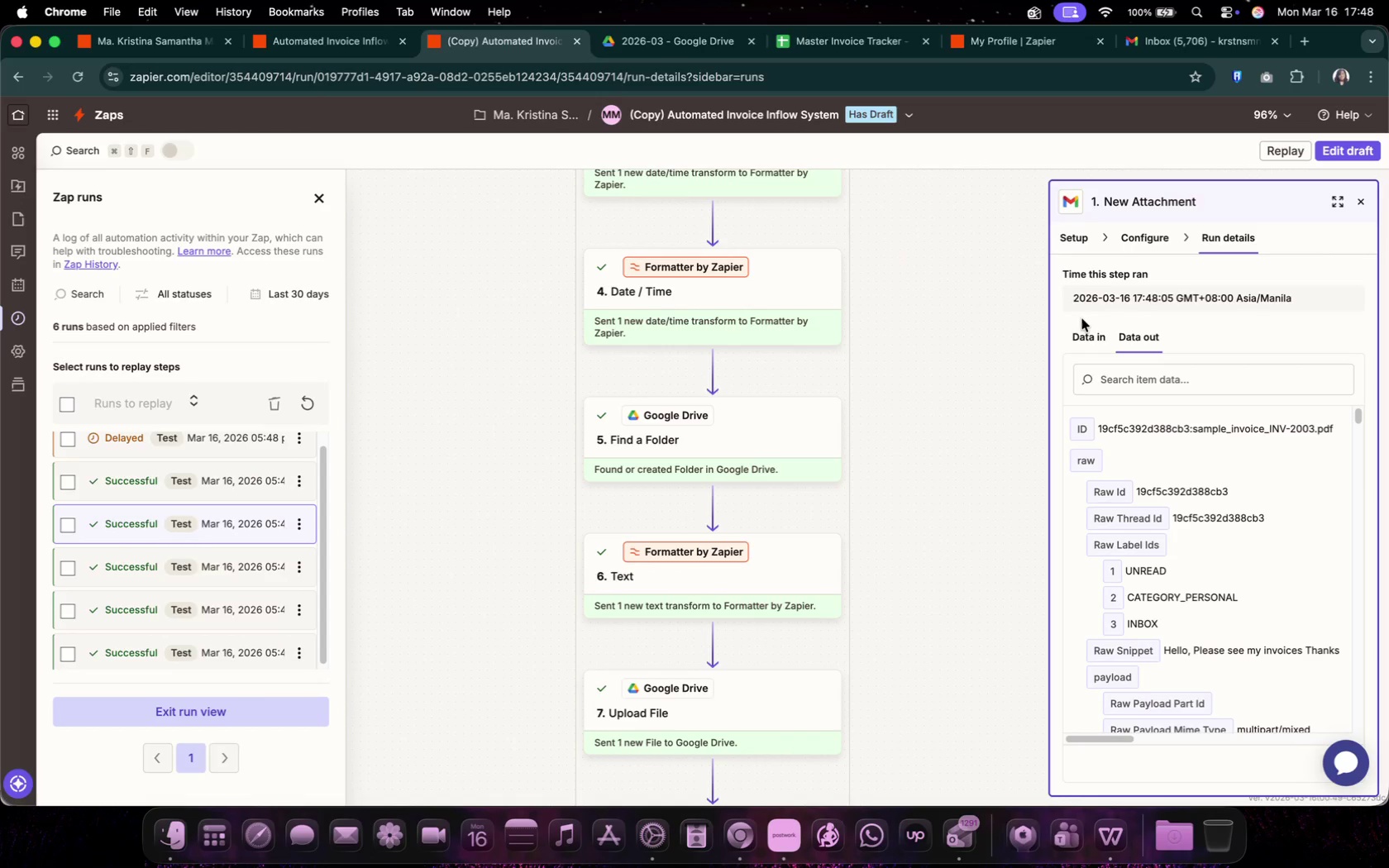 
left_click([1366, 156])
 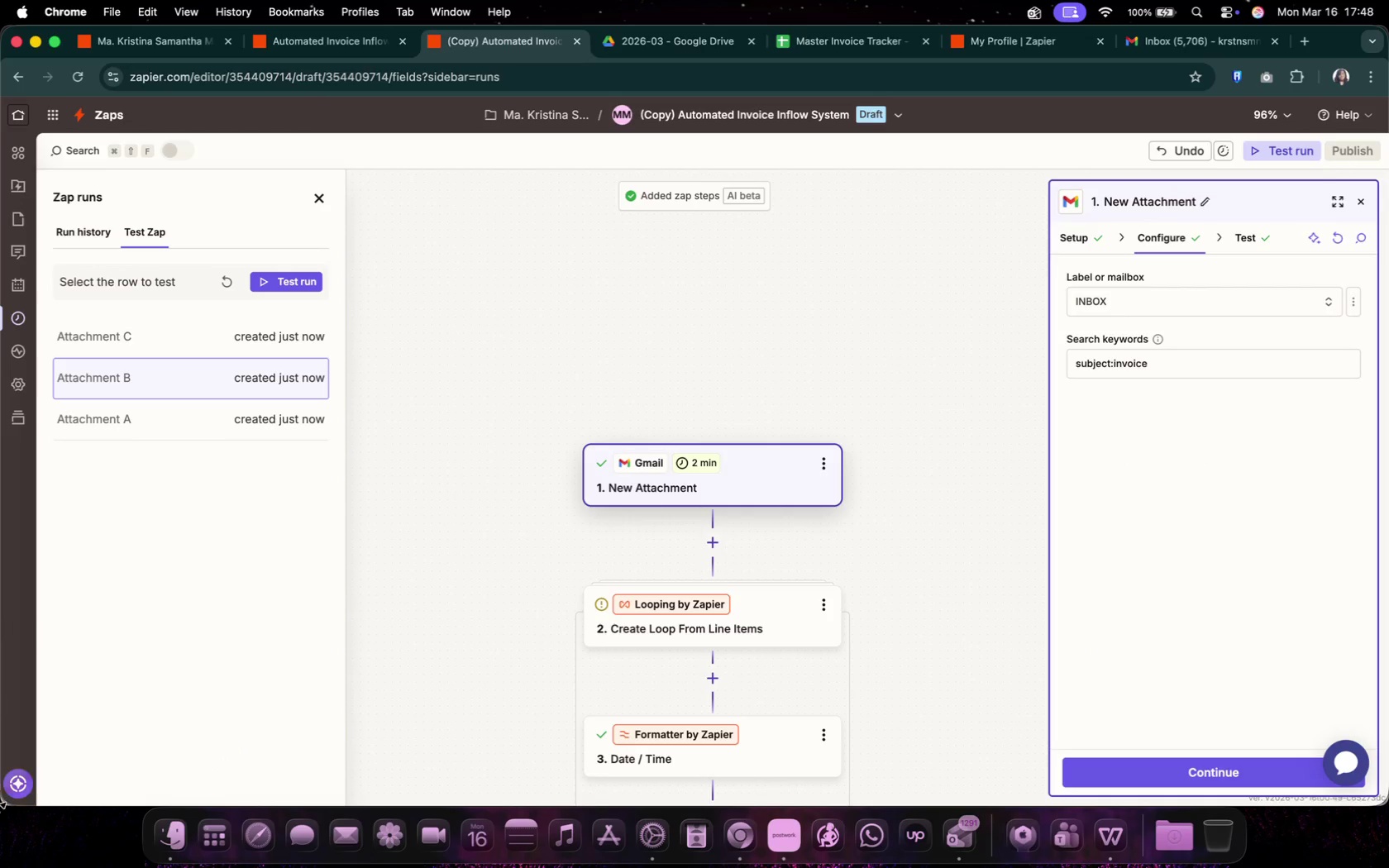 
left_click([20, 774])
 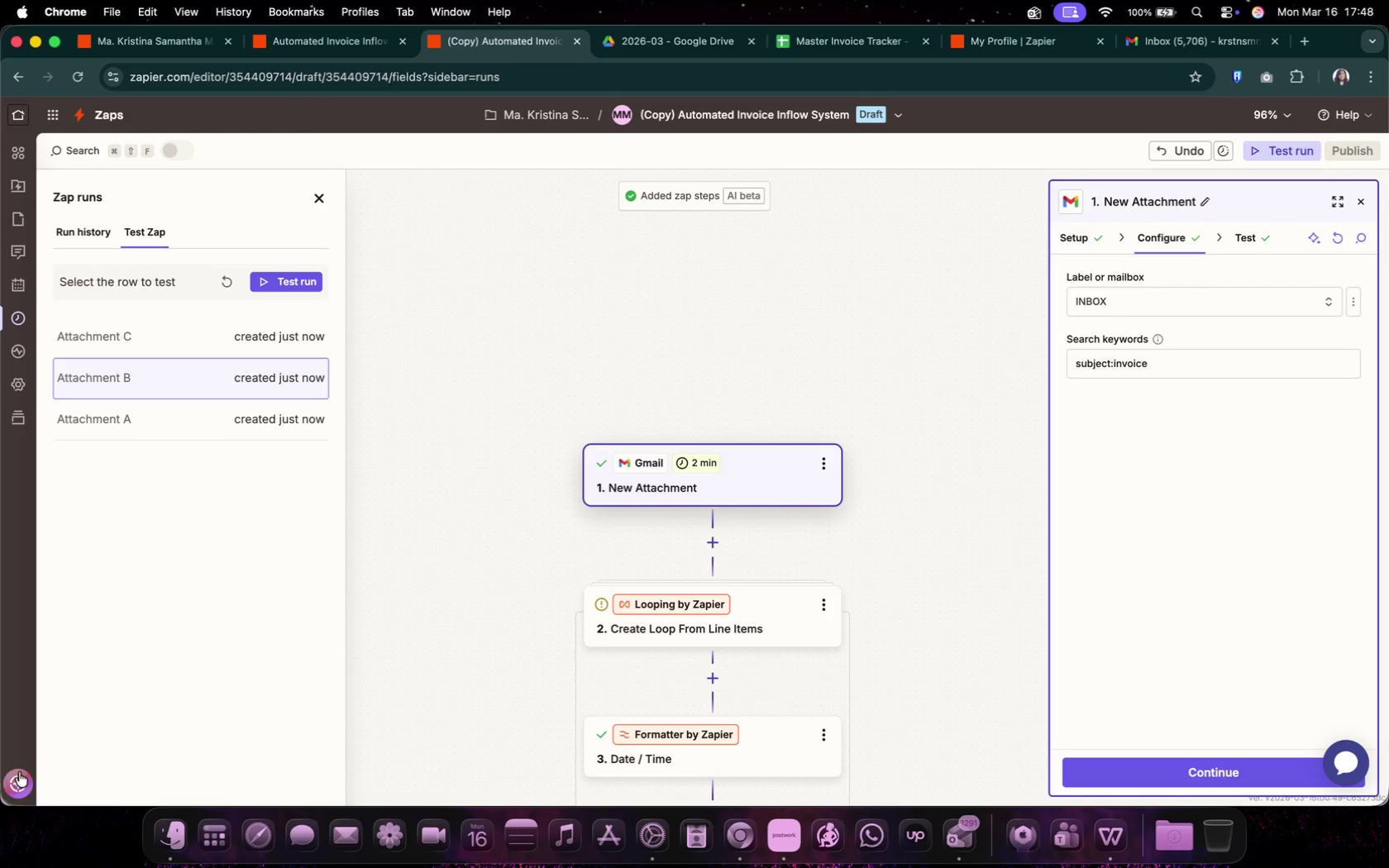 
left_click([298, 516])
 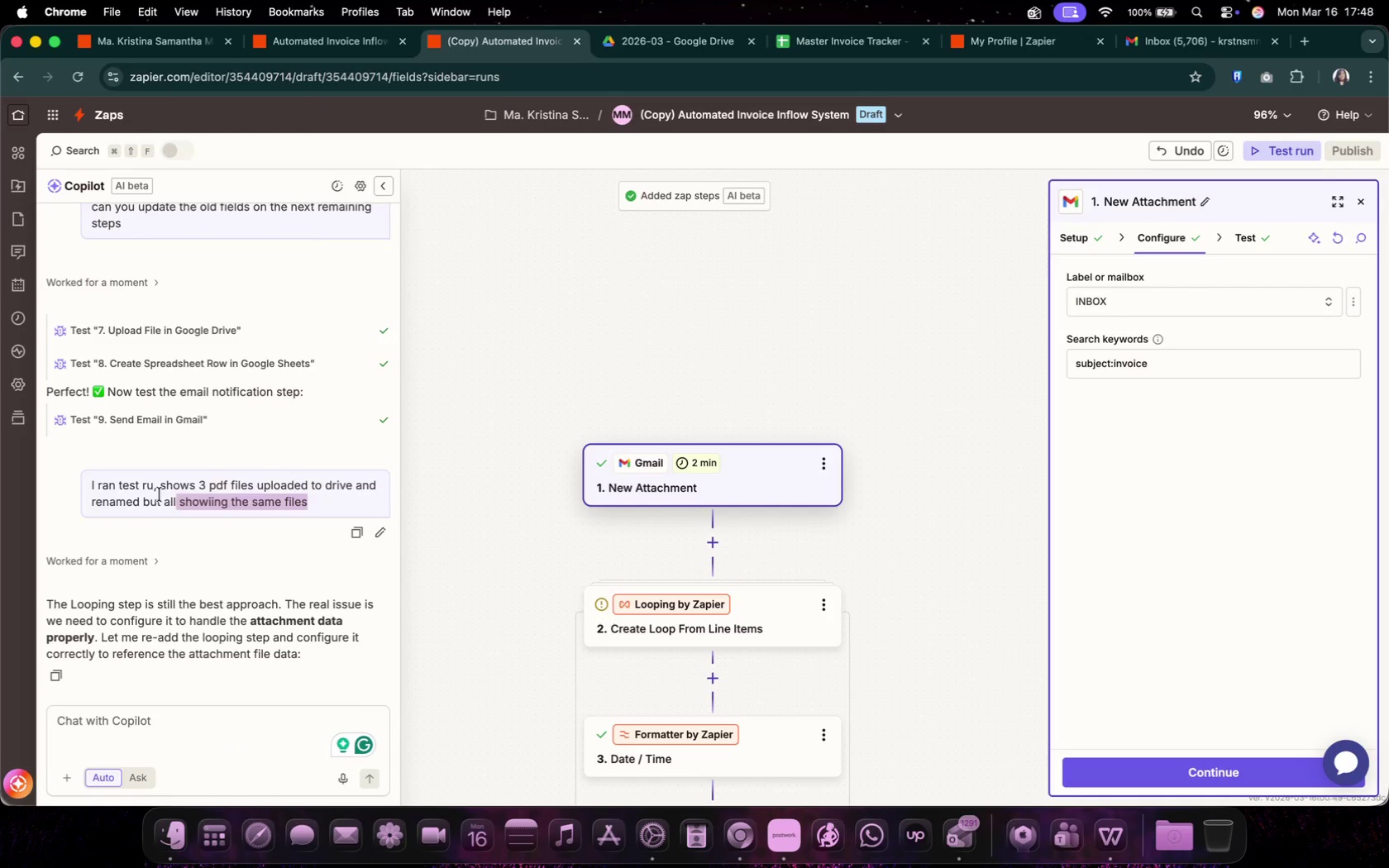 
left_click_drag(start_coordinate=[317, 508], to_coordinate=[90, 490])
 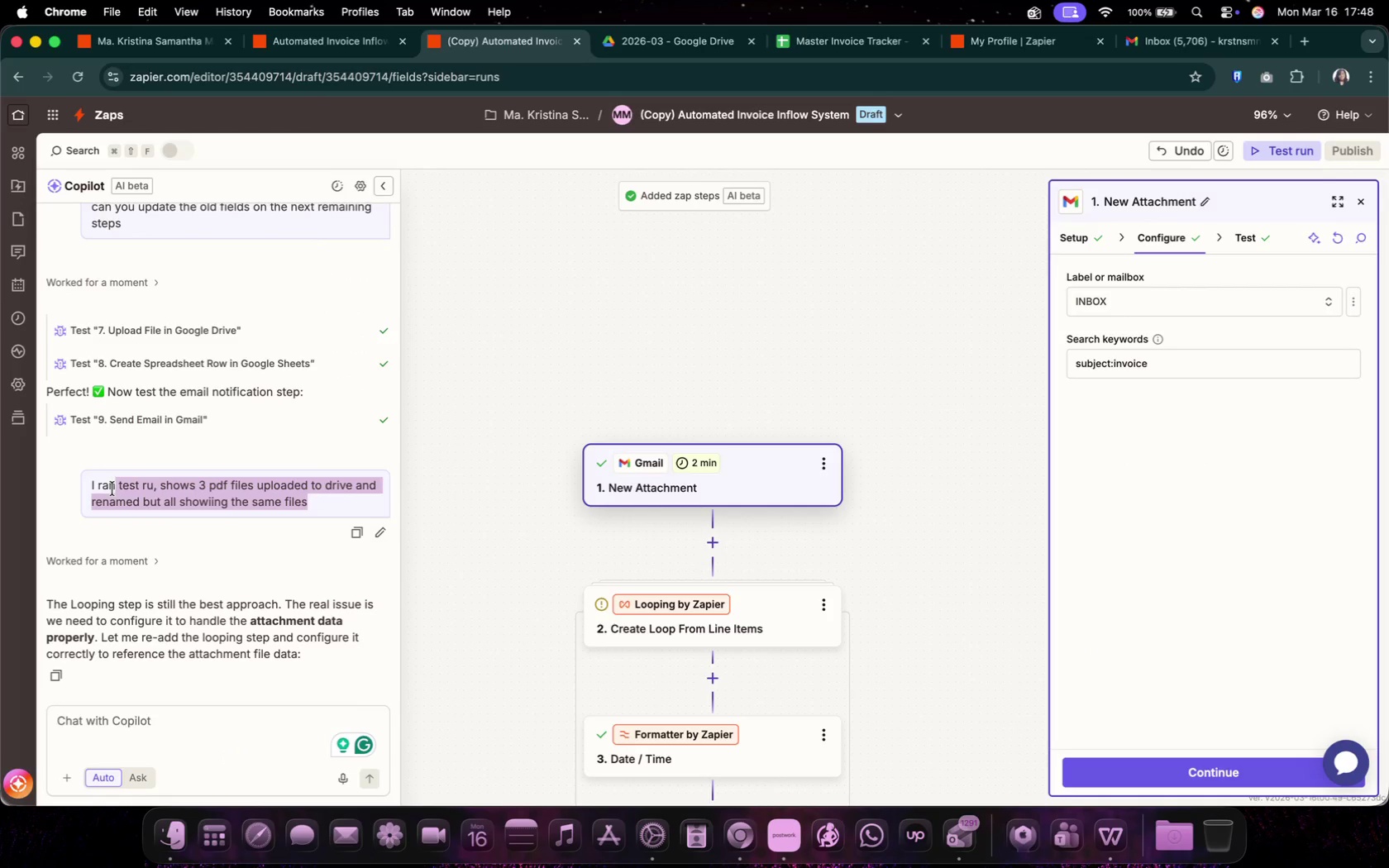 
key(Meta+C)
 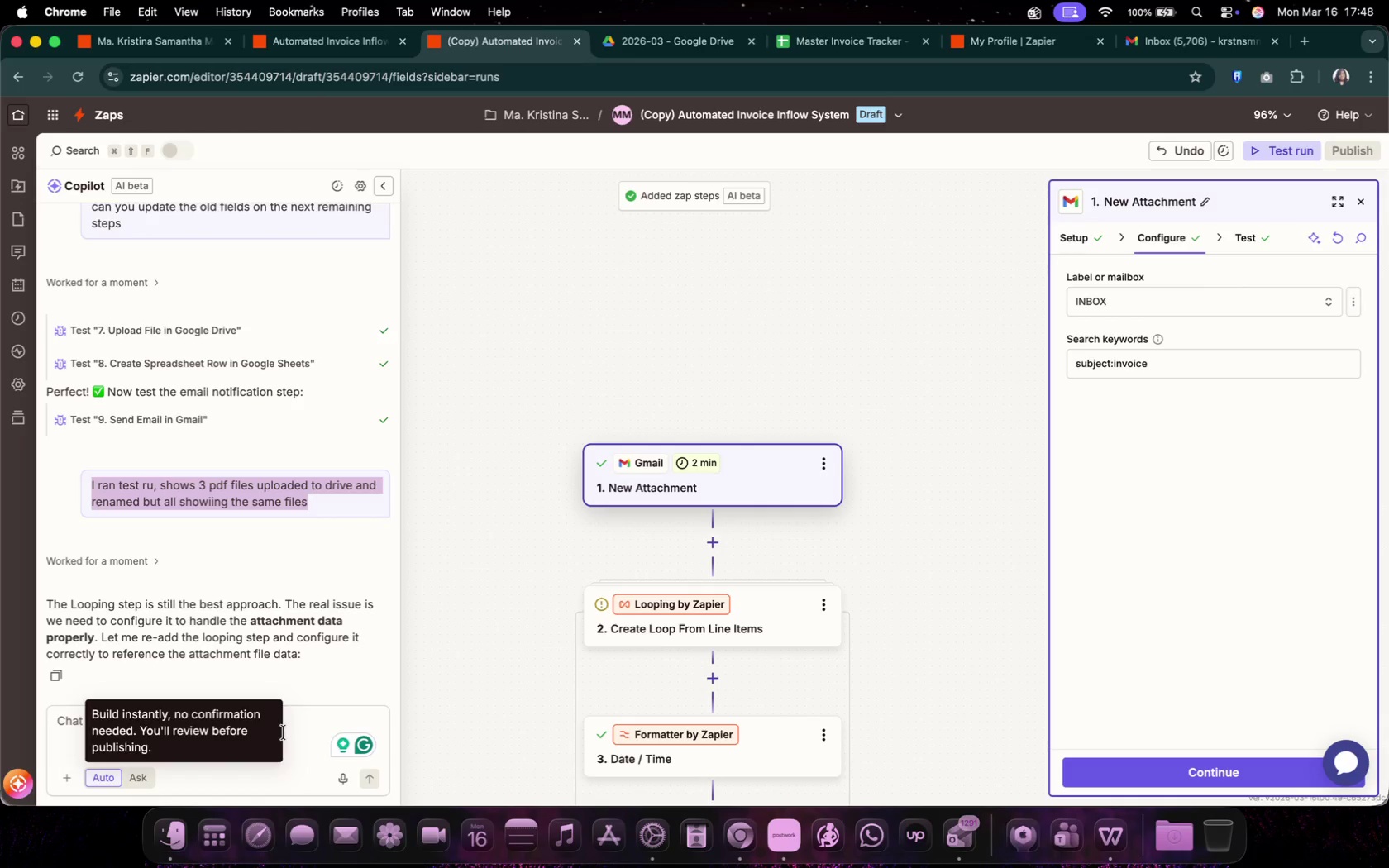 
left_click([304, 726])
 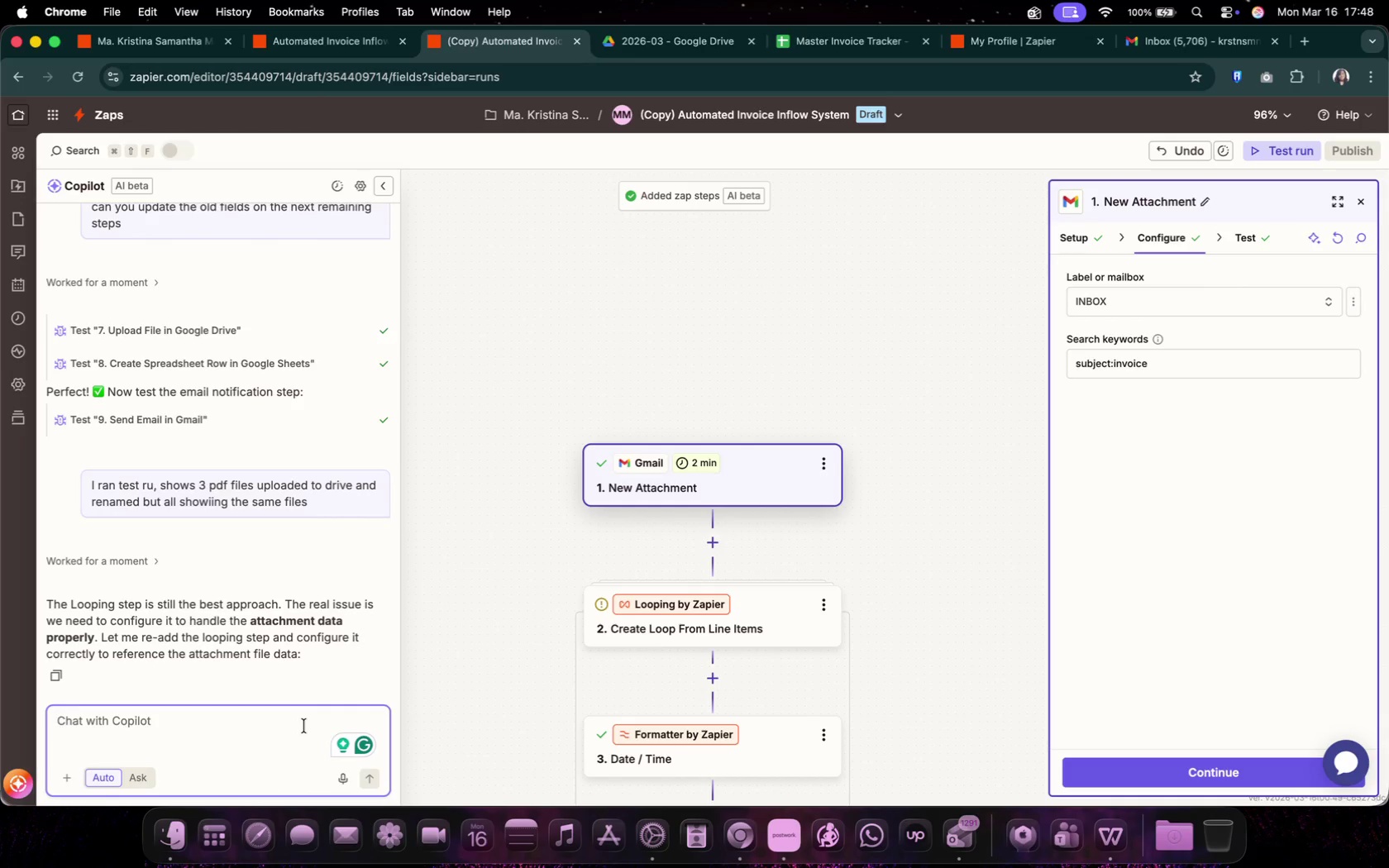 
key(Meta+V)
 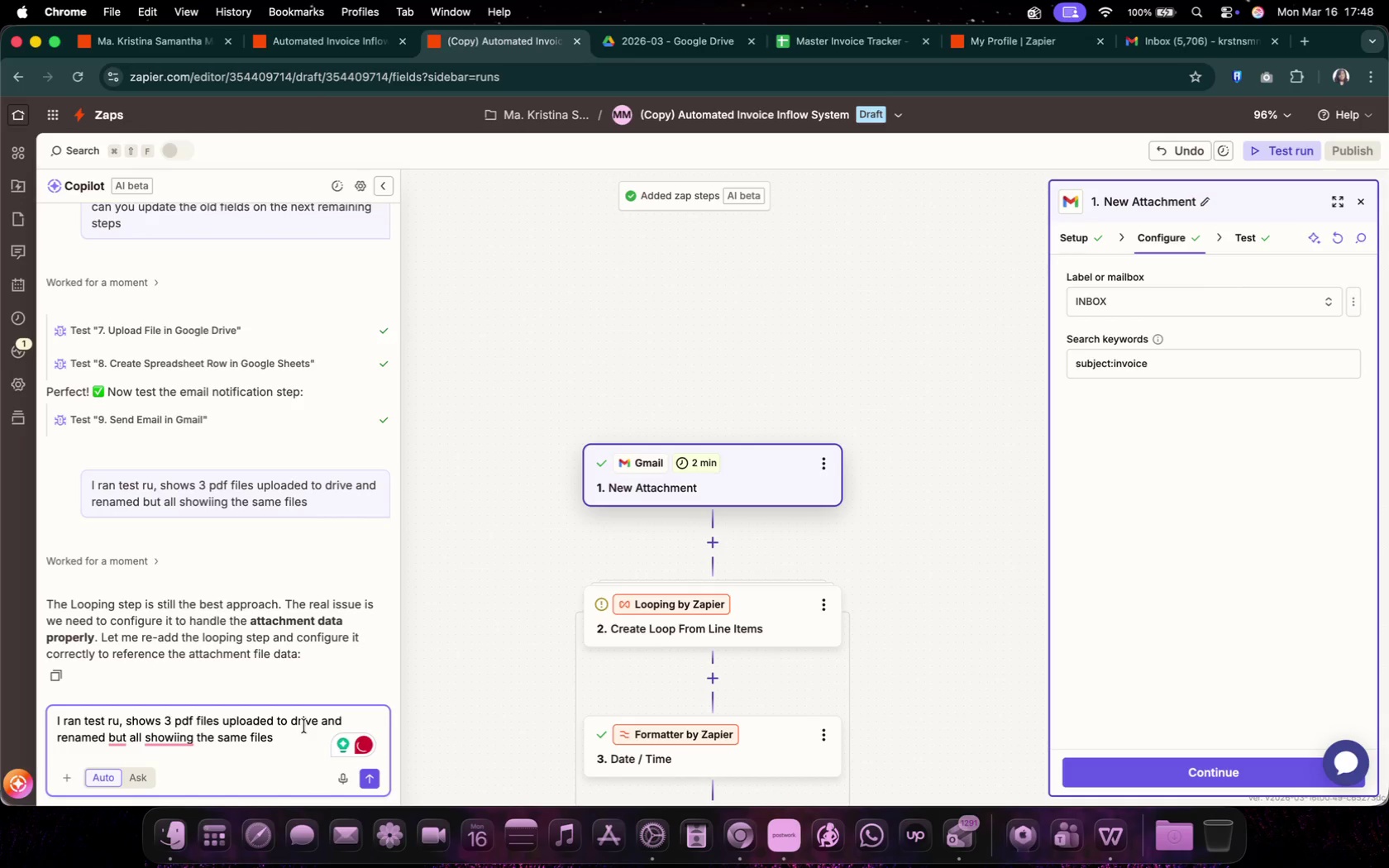 
wait(6.39)
 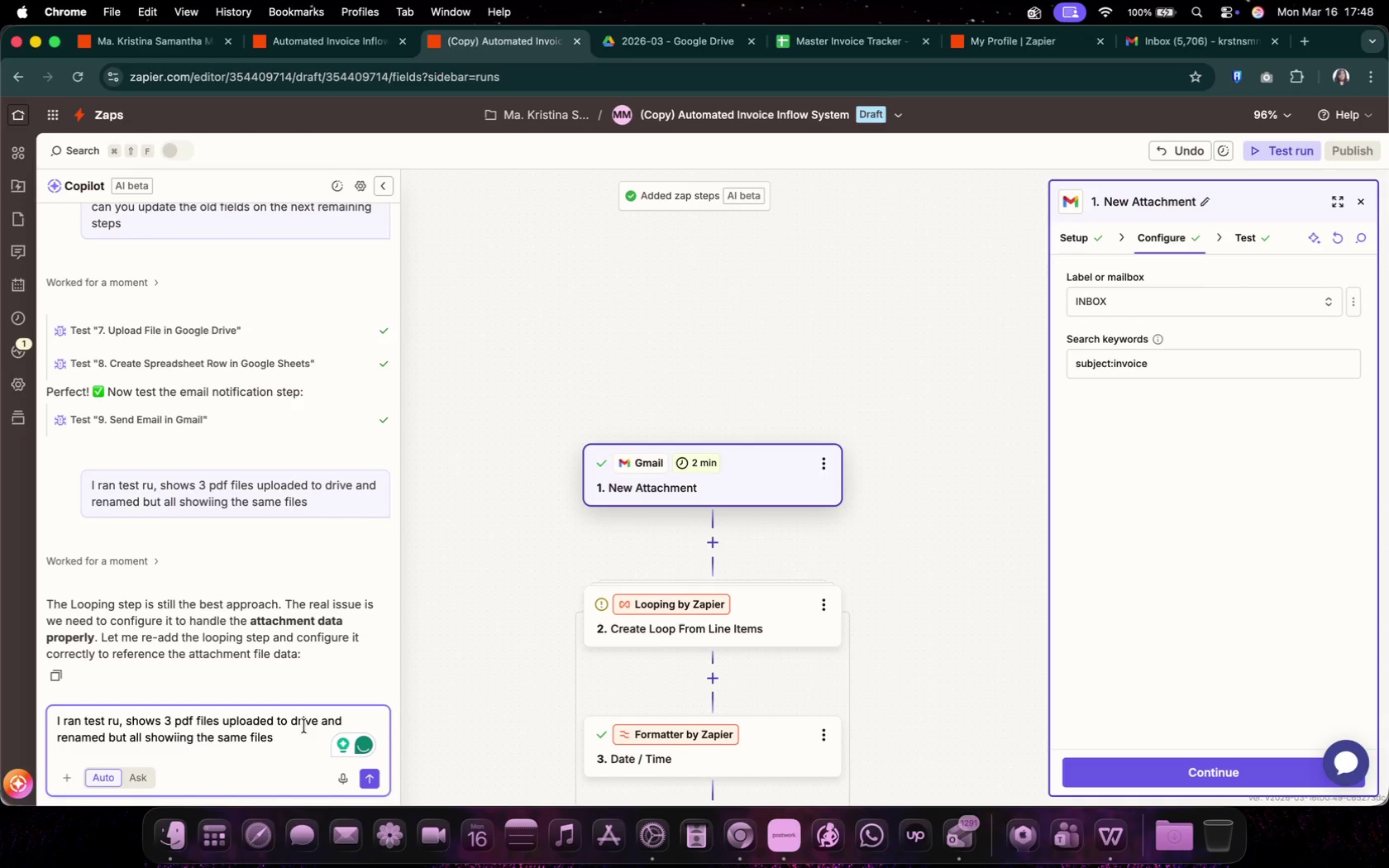 
left_click([284, 732])
 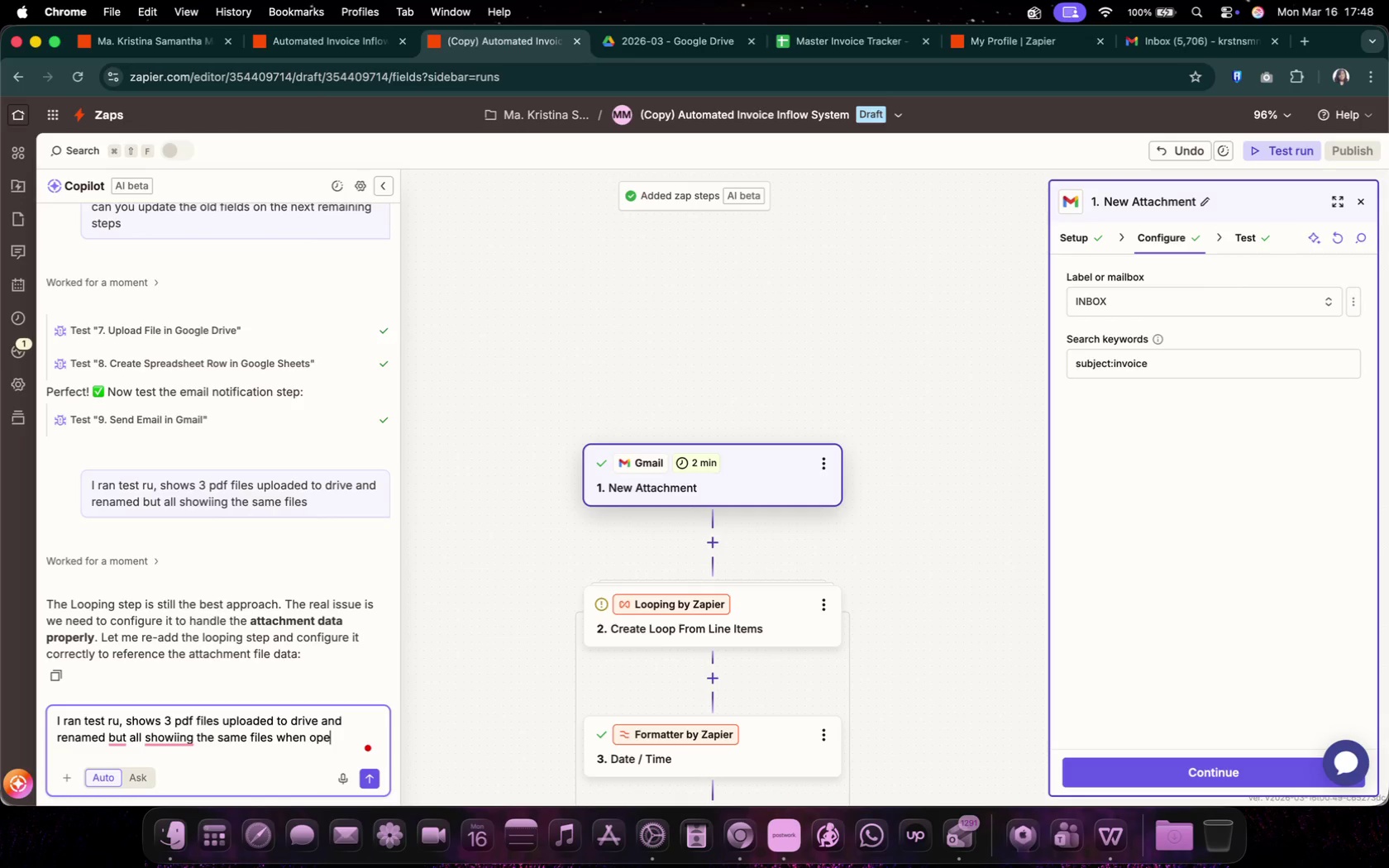 
type( when opened)
 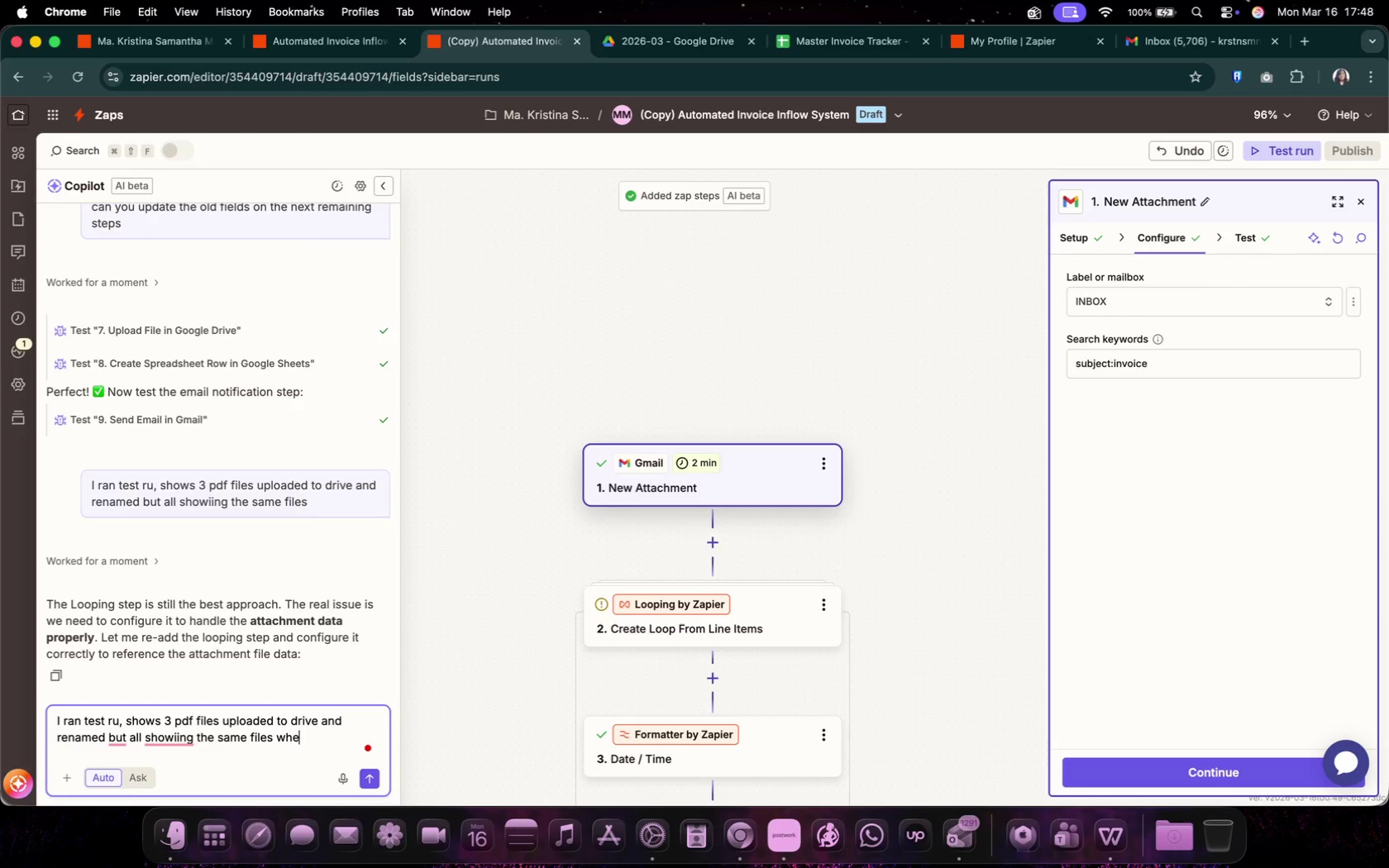 
key(Enter)
 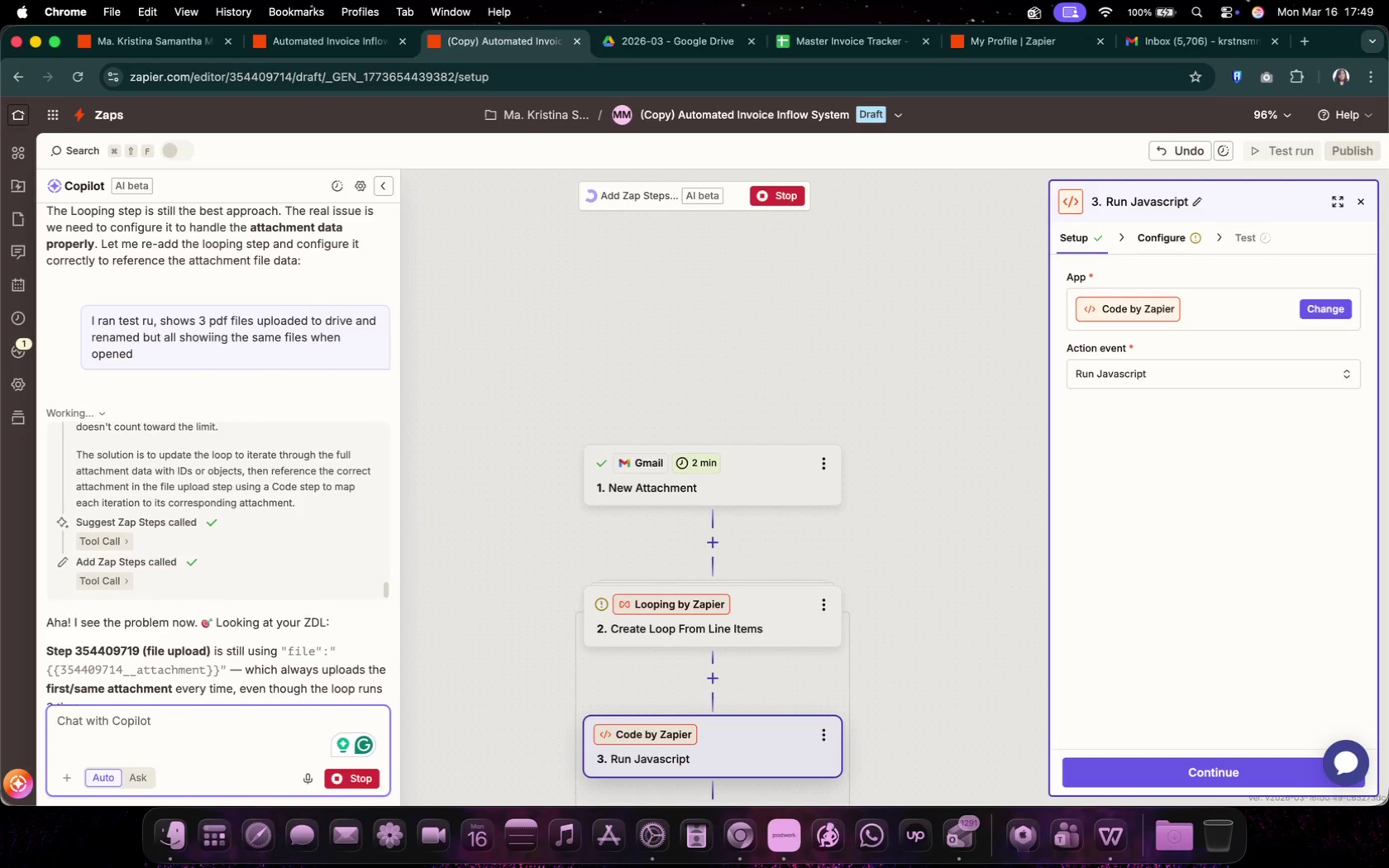 
wait(34.19)
 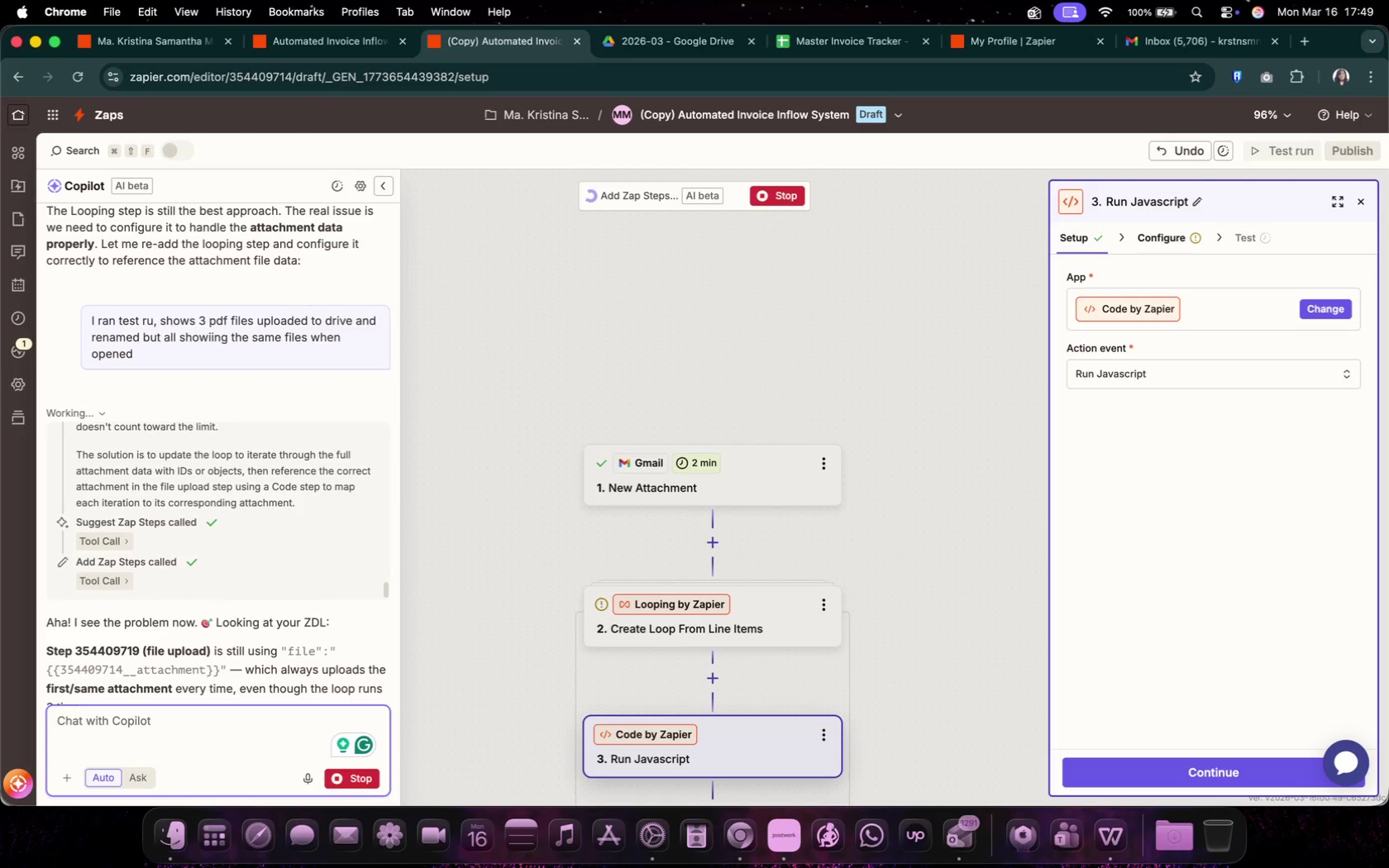 
scroll: coordinate [540, 570], scroll_direction: down, amount: 4.0
 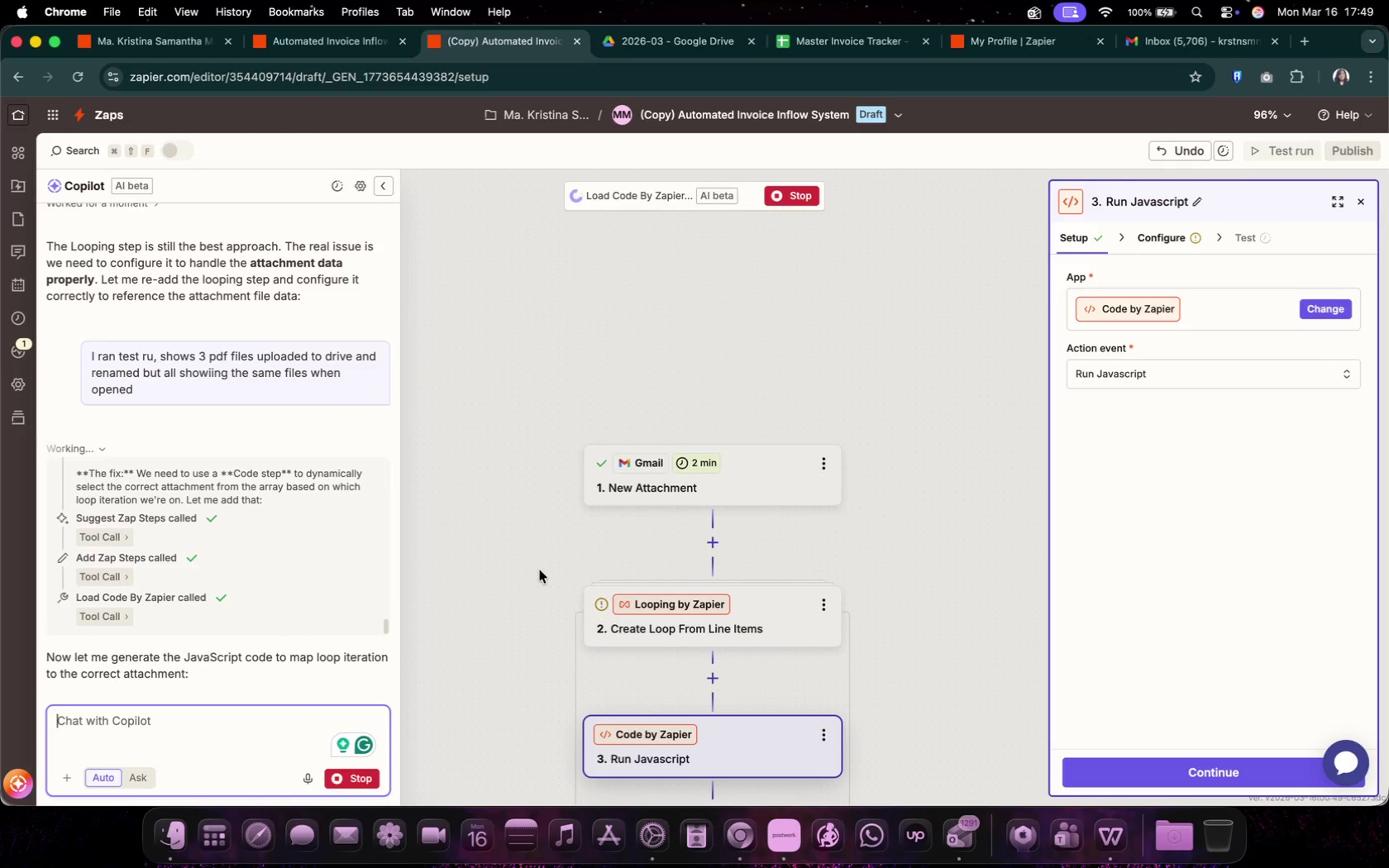 
wait(9.97)
 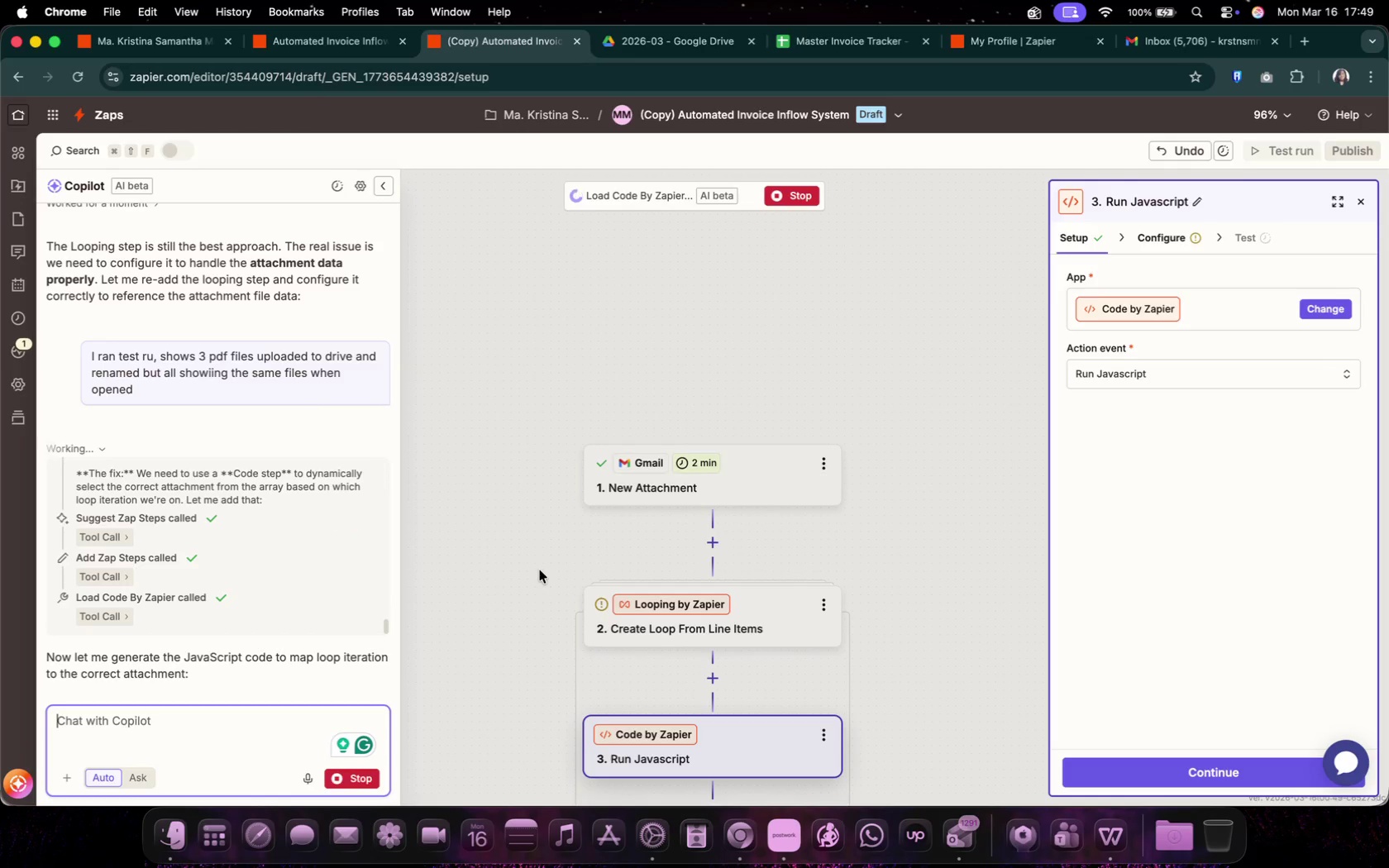 
left_click([789, 825])